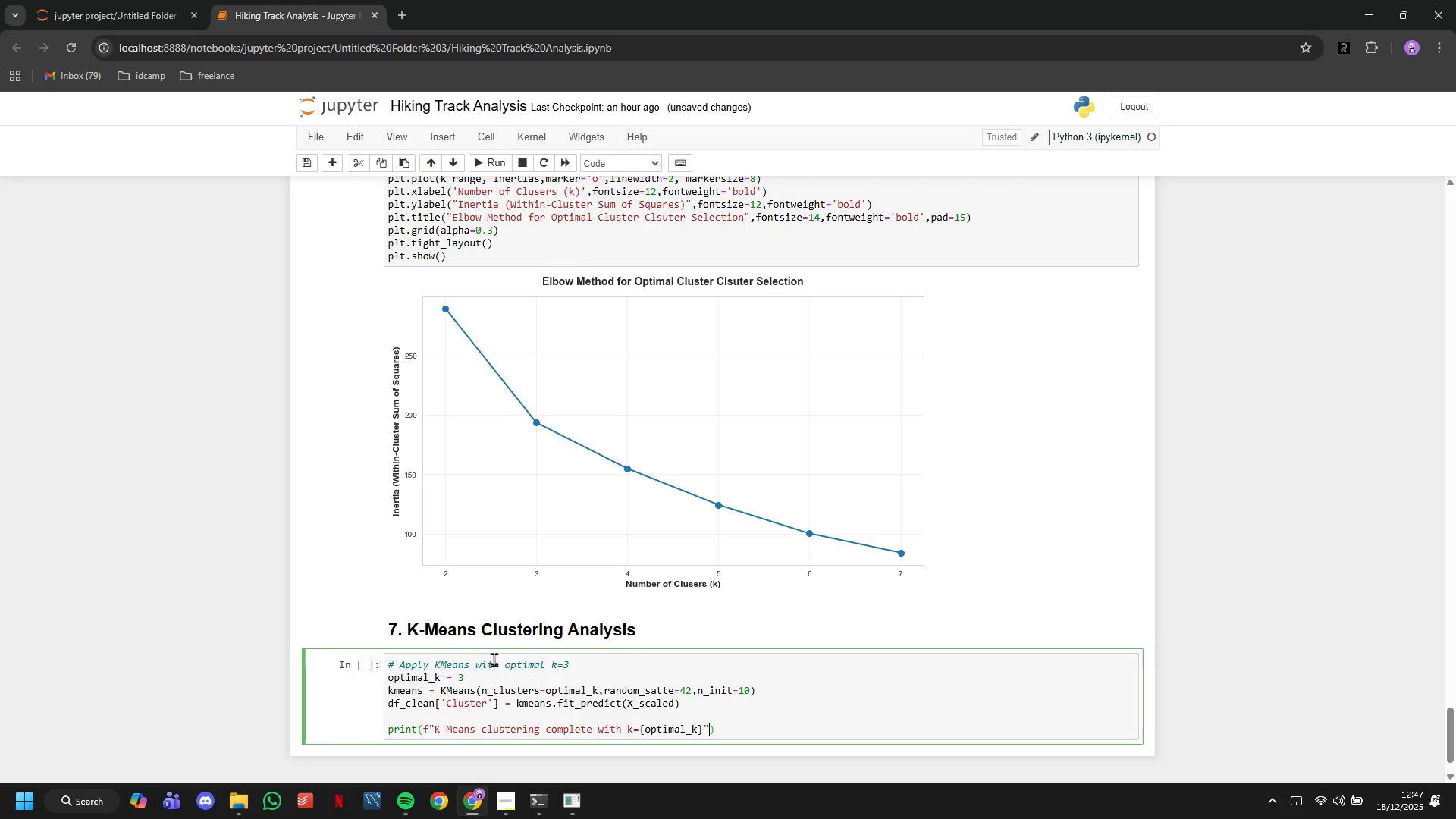 
key(ArrowRight)
 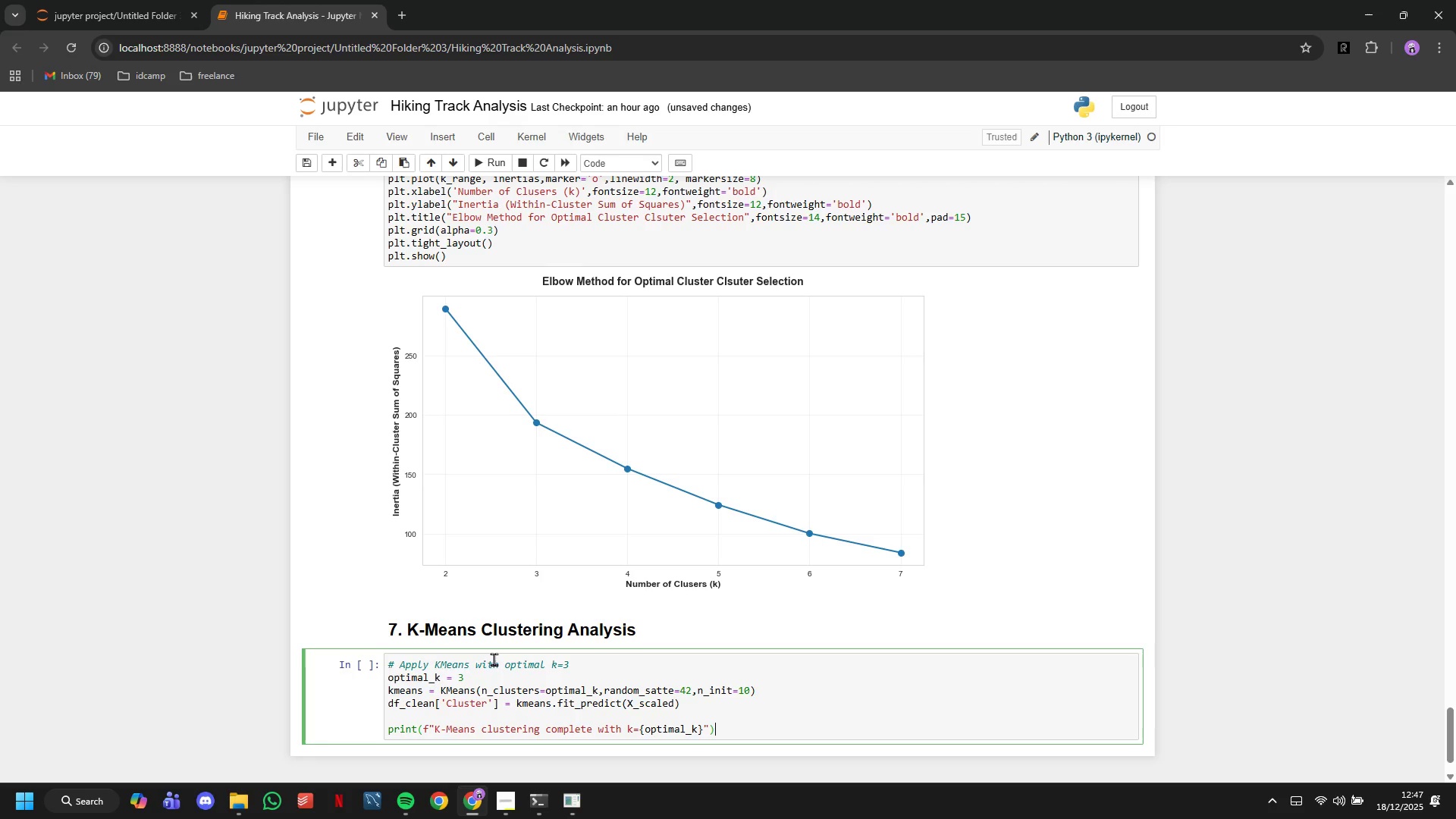 
key(ArrowRight)
 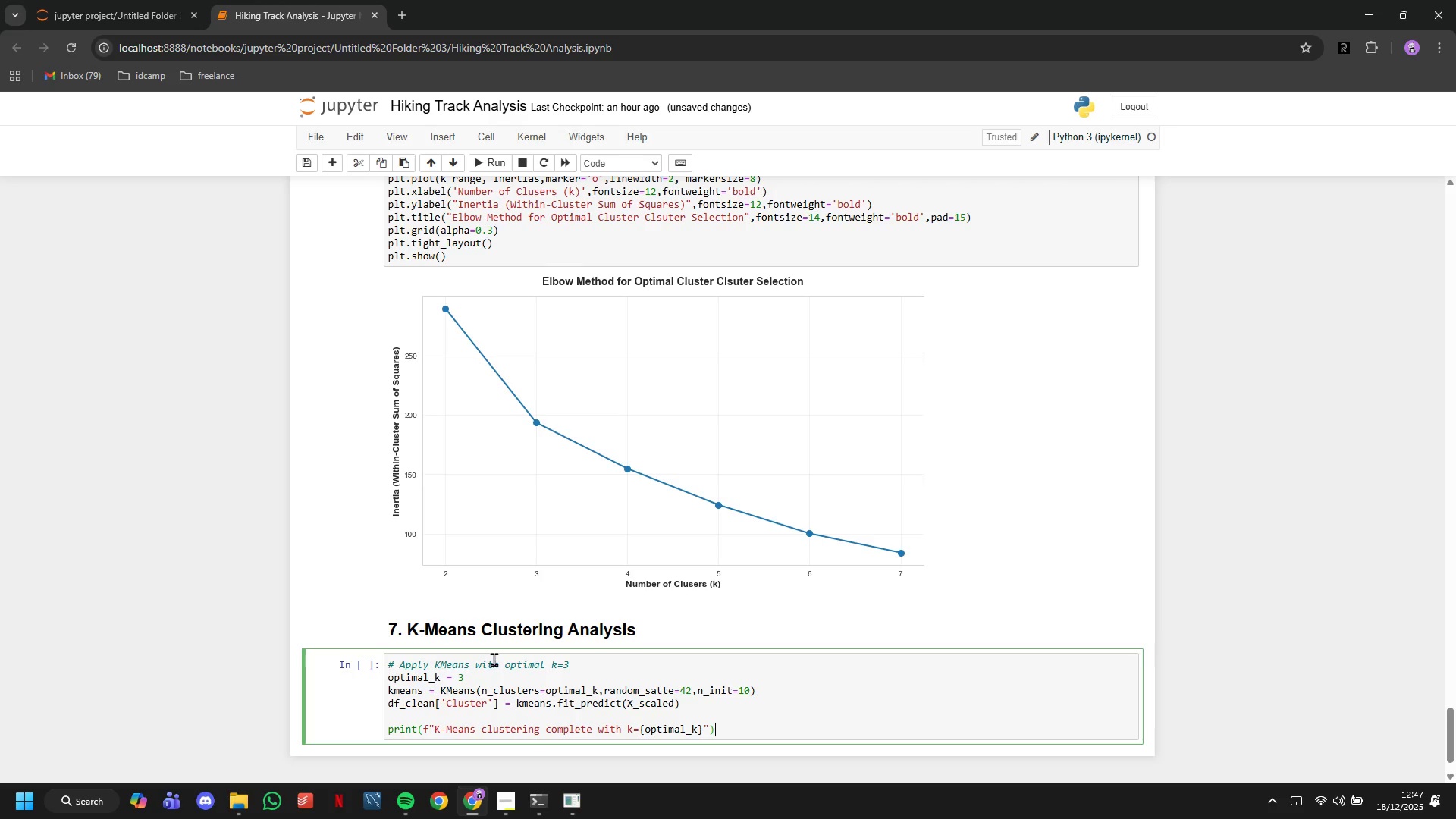 
key(Enter)
 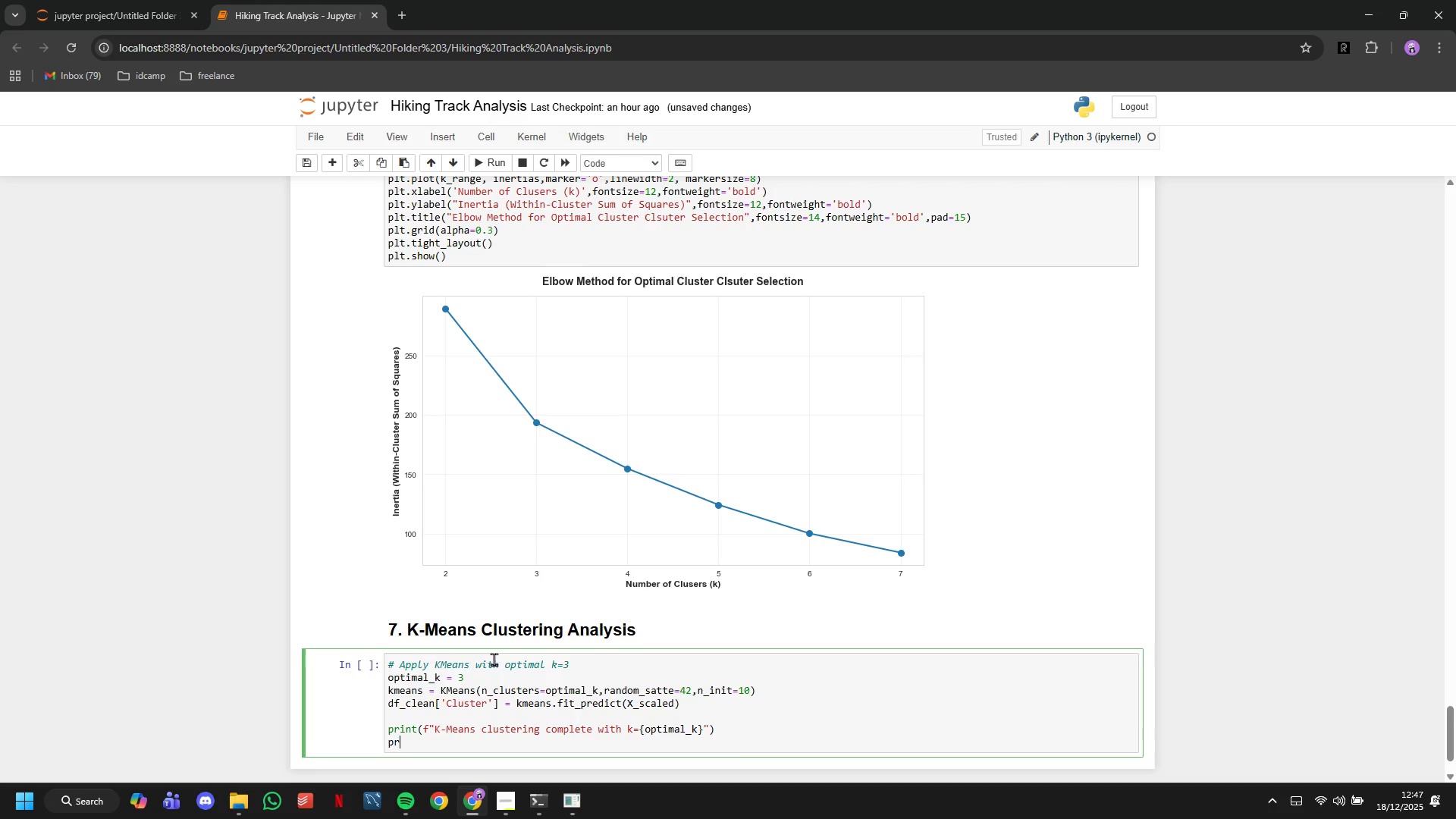 
type(print(")
 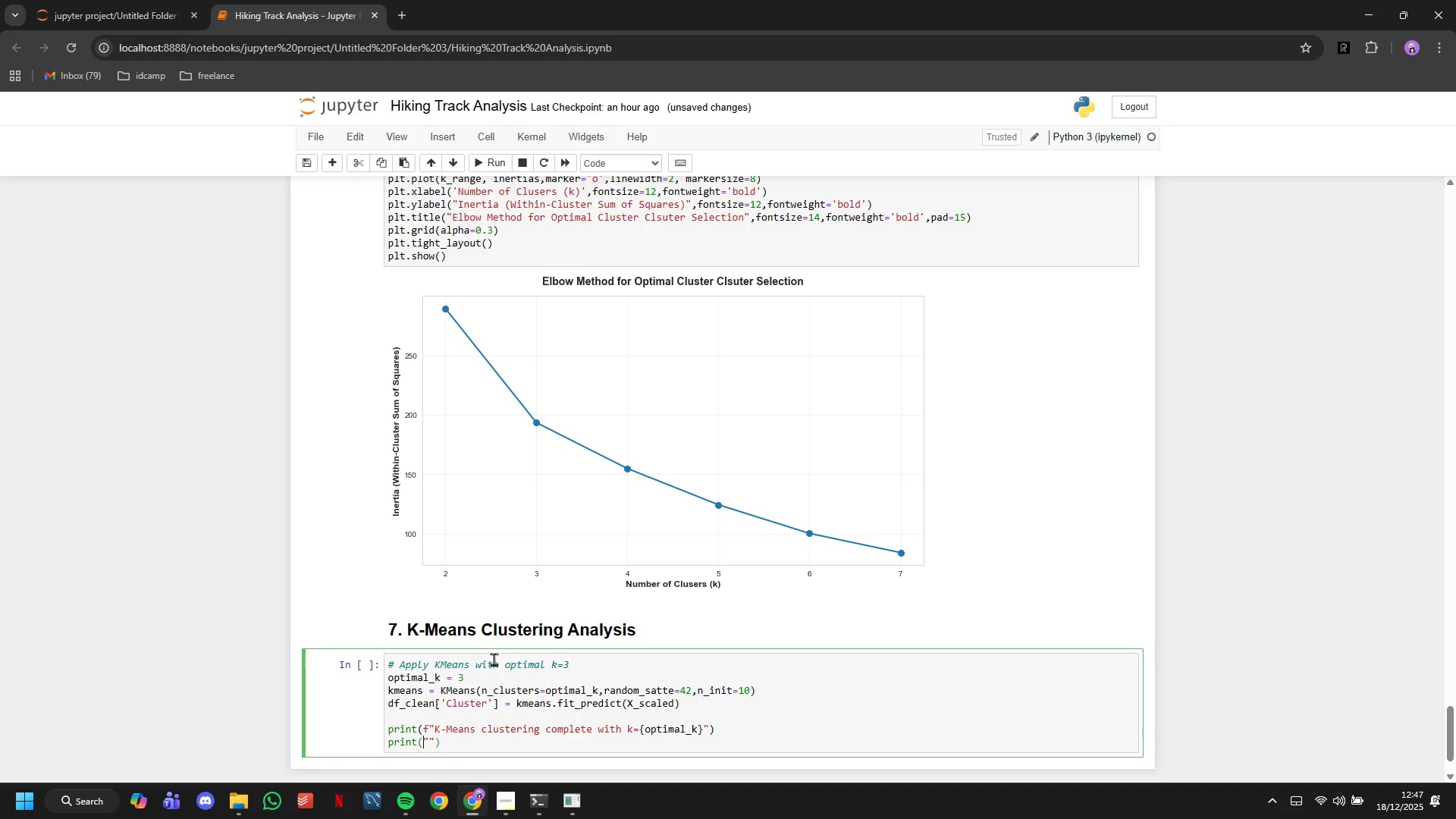 
key(ArrowLeft)
 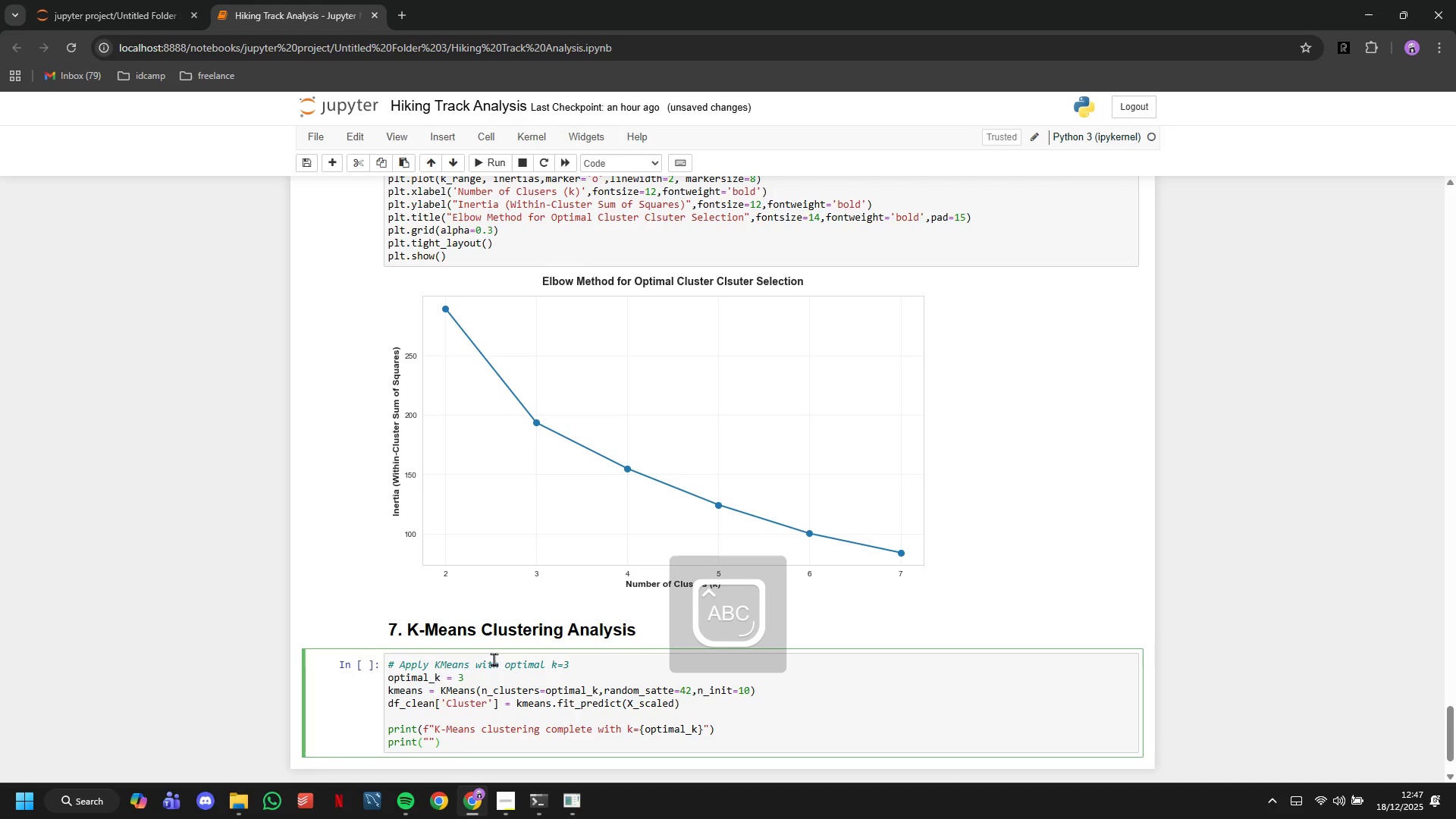 
type(Cluster)
key(Backspace)
key(Backspace)
key(Backspace)
key(Backspace)
key(Backspace)
key(Backspace)
key(Backspace)
 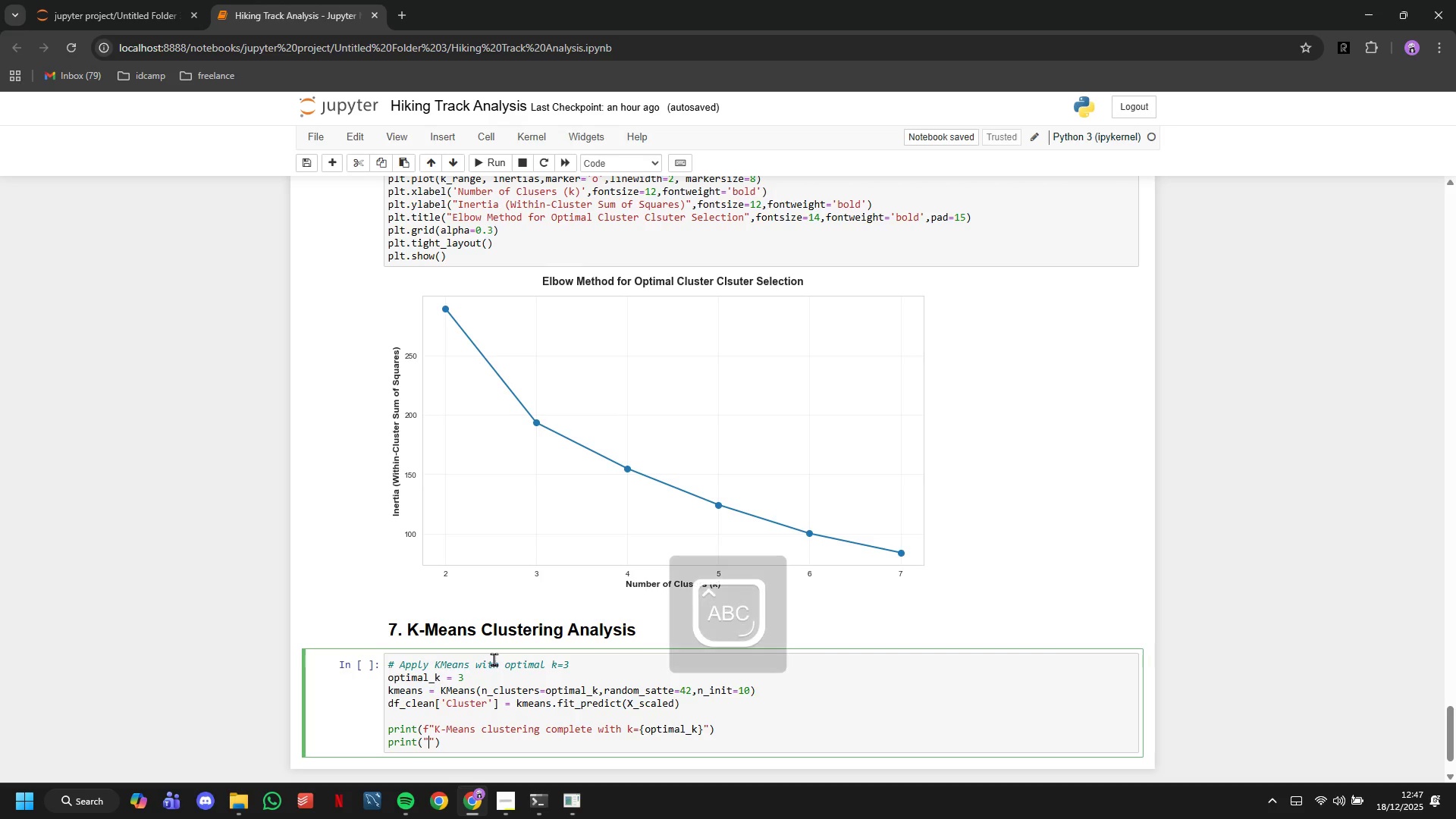 
key(ArrowRight)
 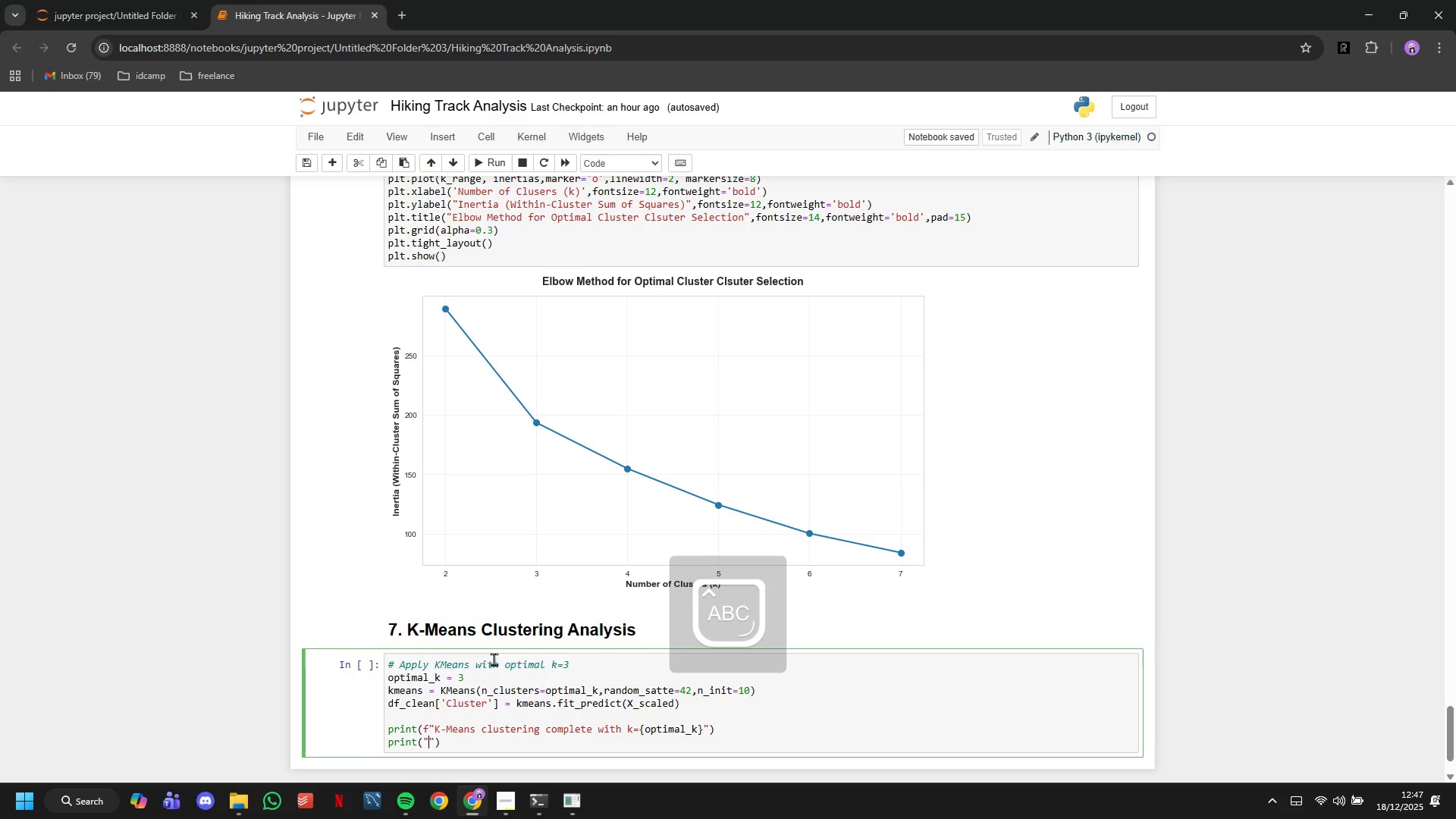 
type(Clis)
key(Backspace)
key(Backspace)
type(ustering Distribution: )
 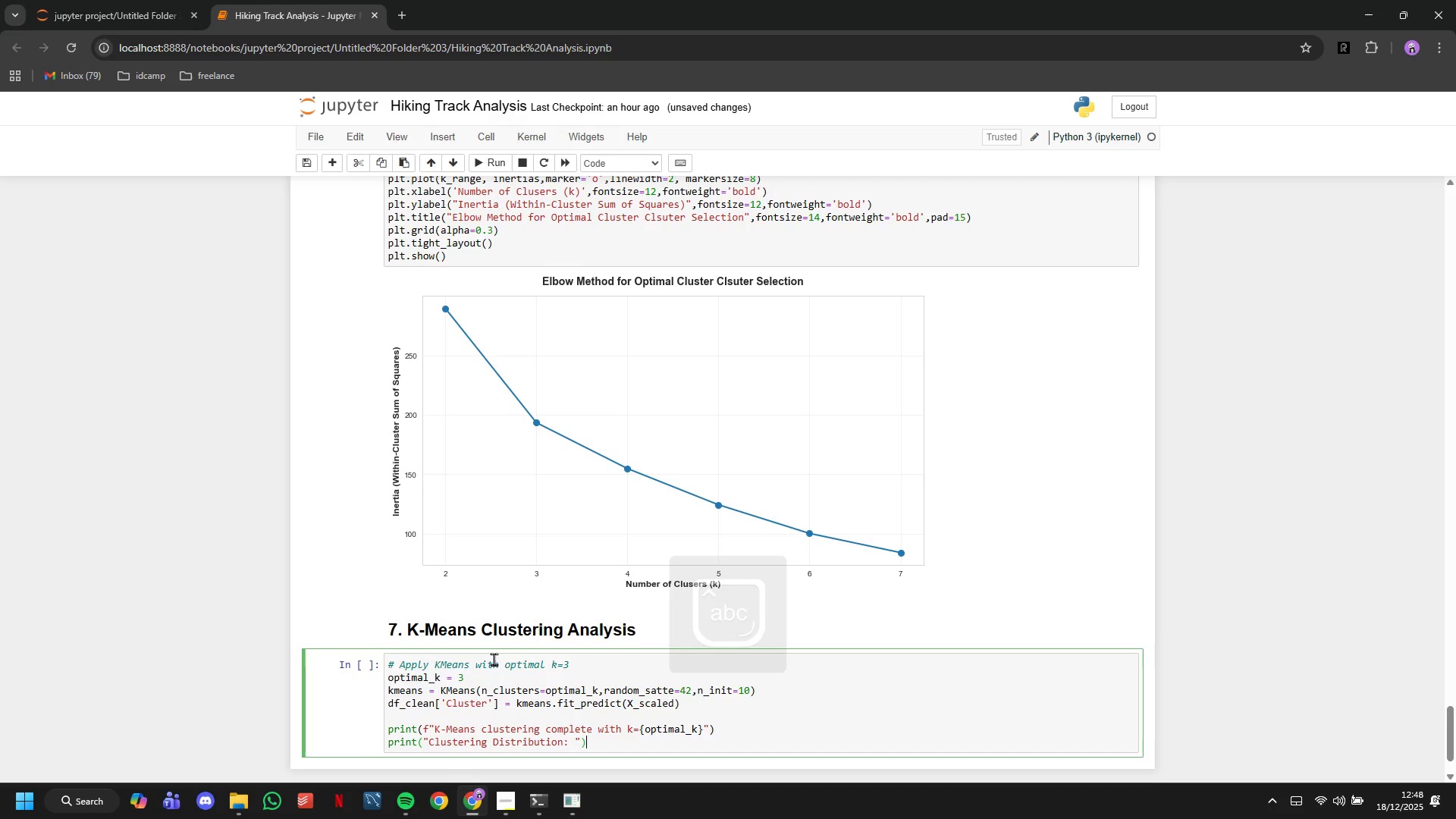 
 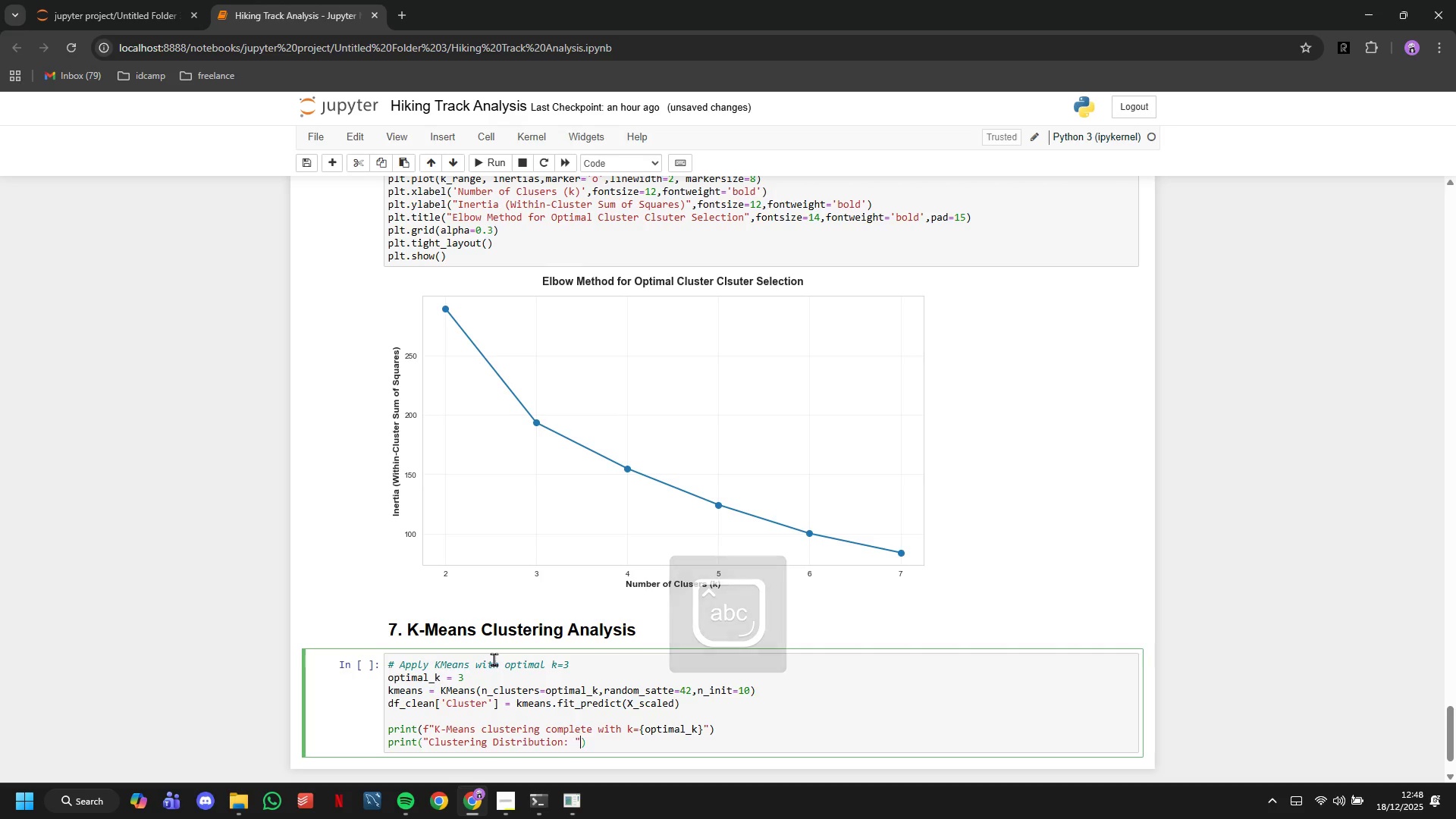 
key(ArrowRight)
 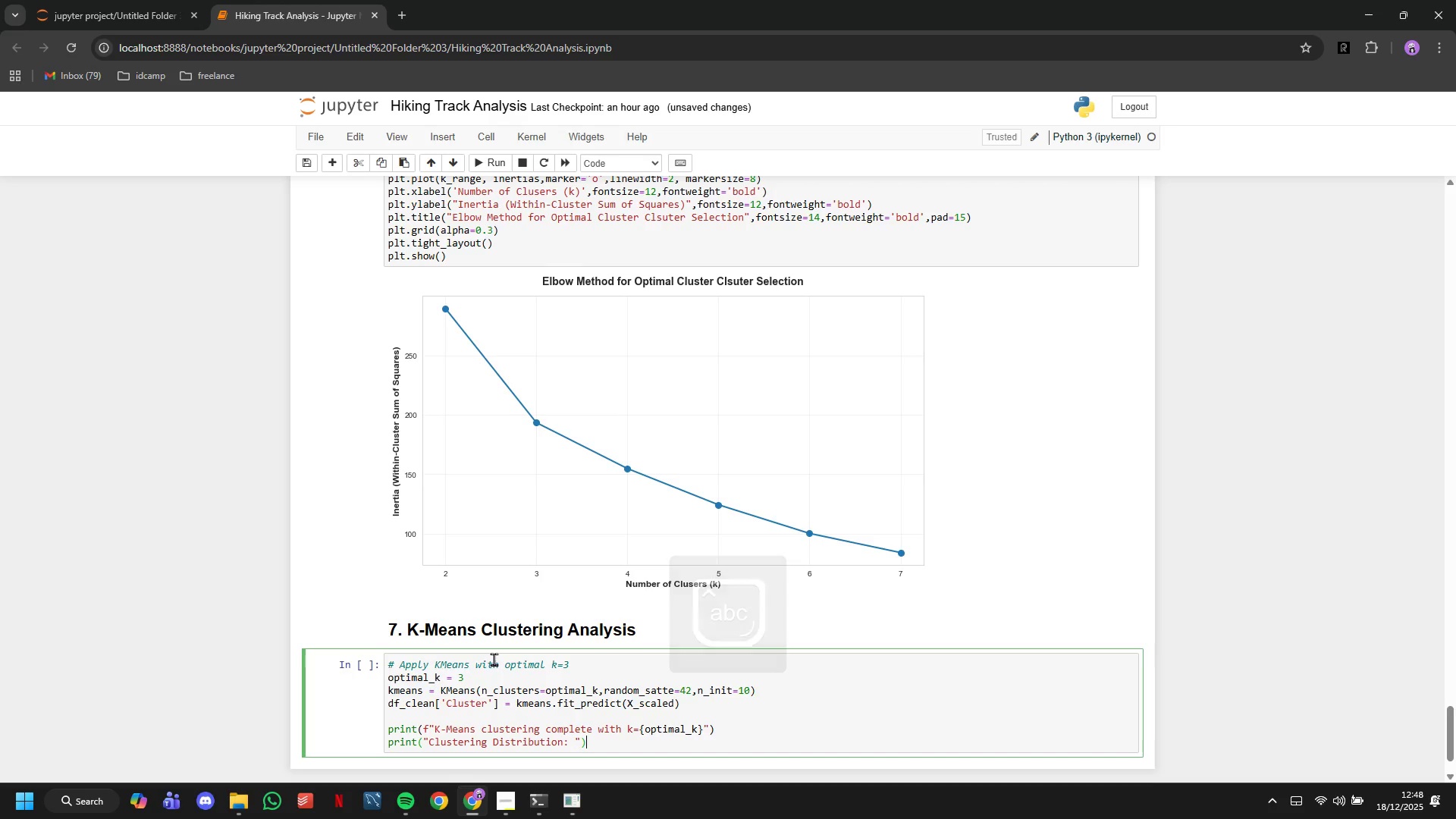 
key(ArrowRight)
 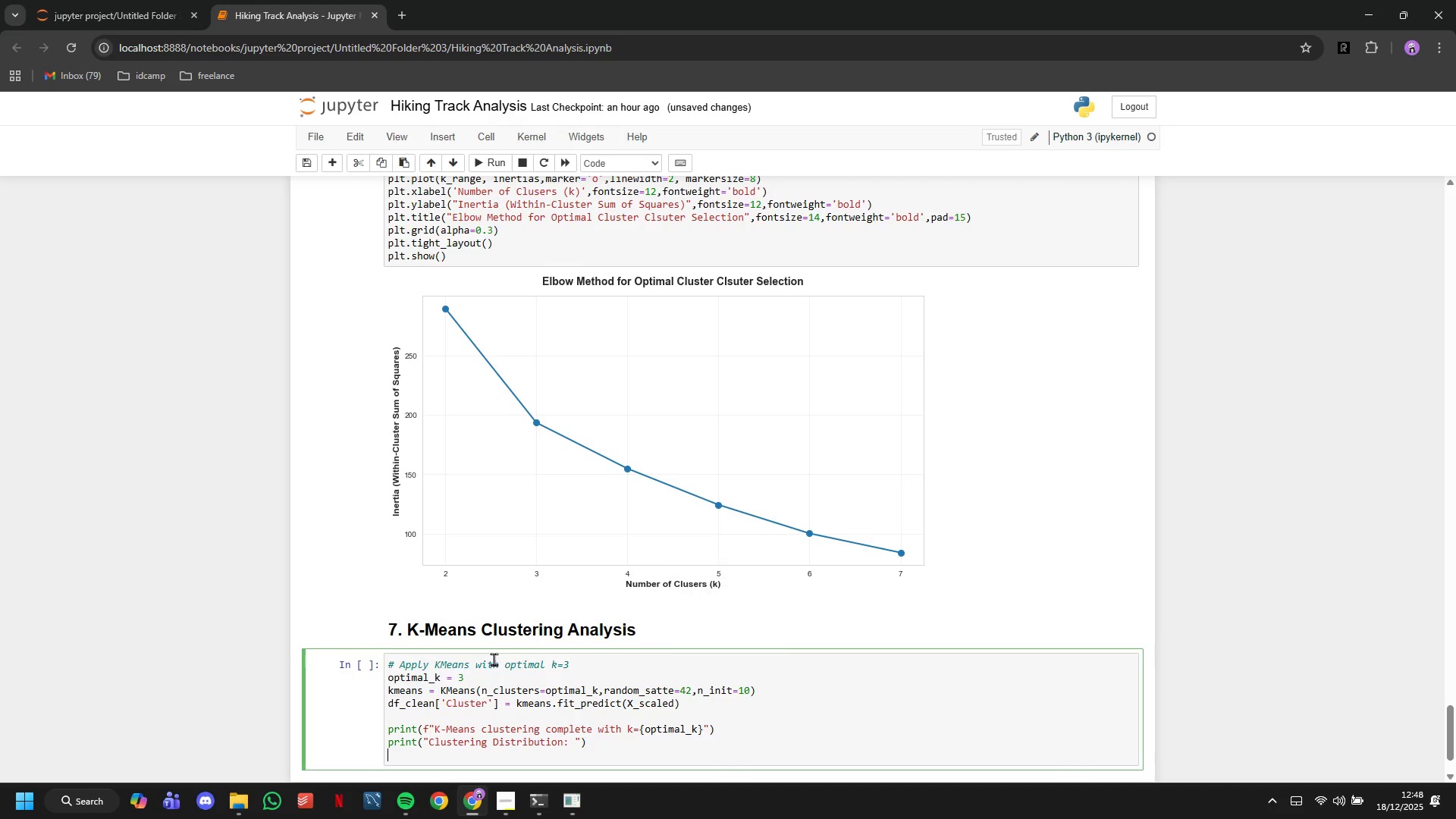 
key(Enter)
 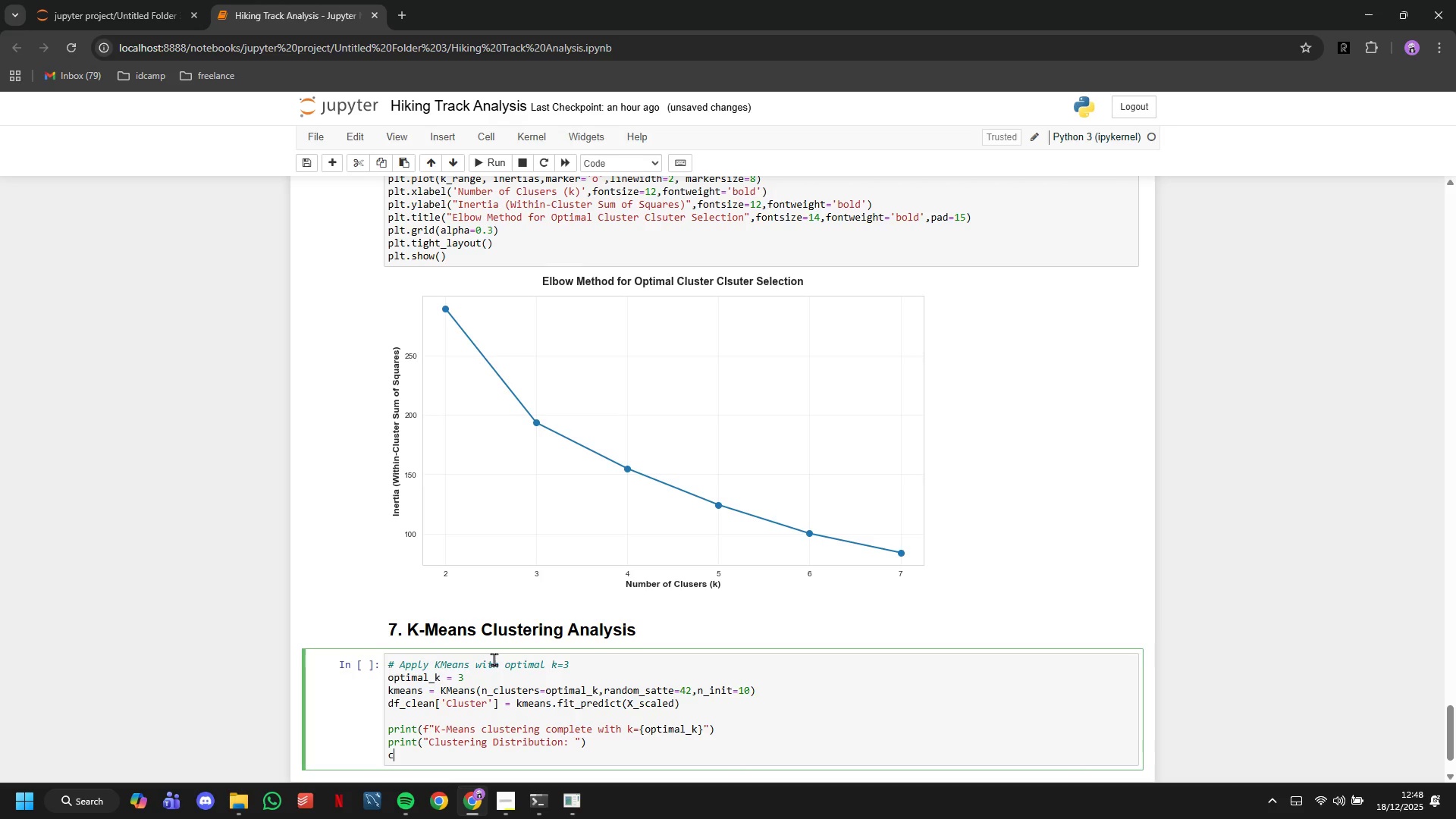 
type(clsuter_counts = df_clean['Cluster)
 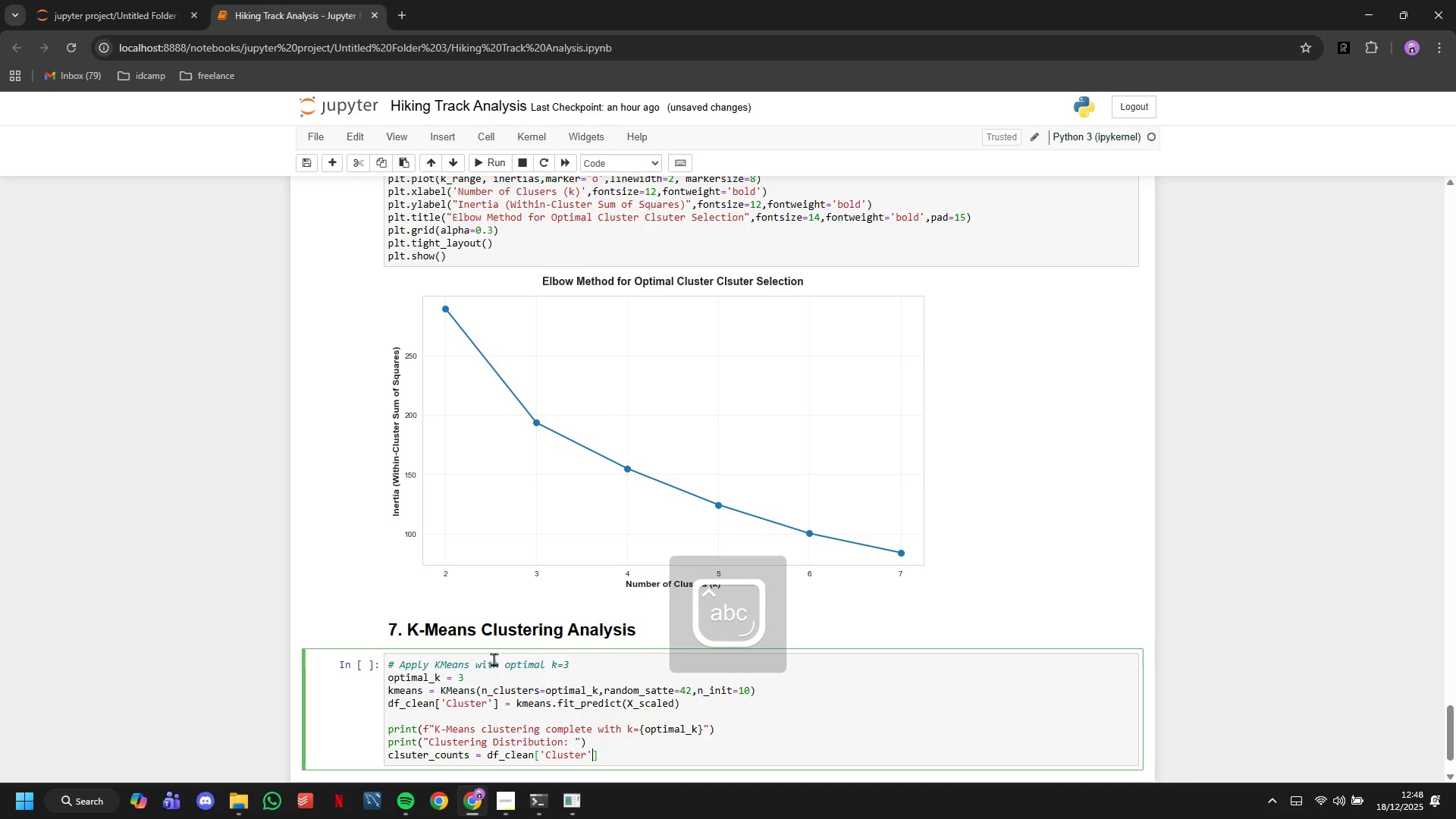 
key(ArrowRight)
 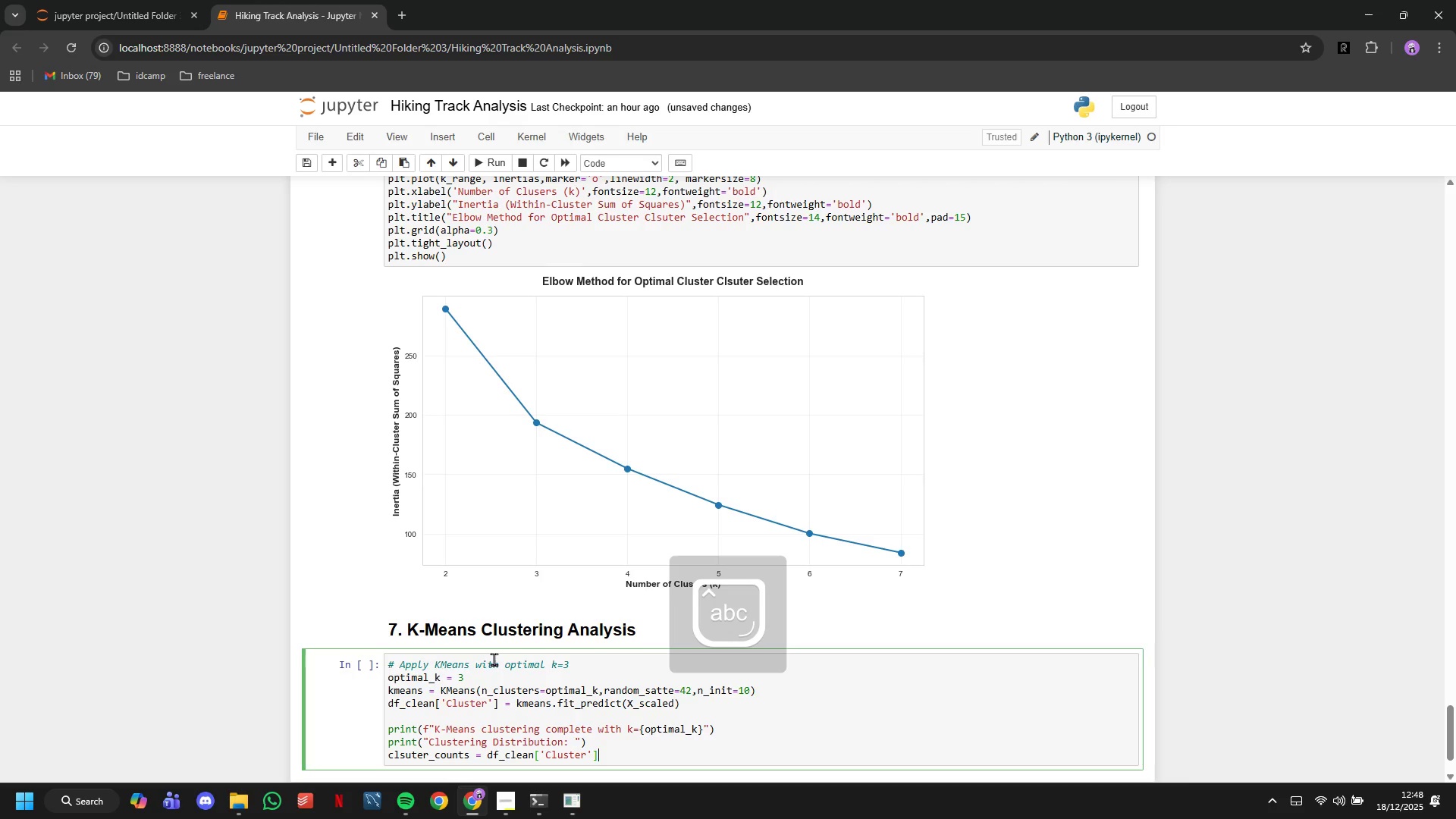 
key(ArrowRight)
 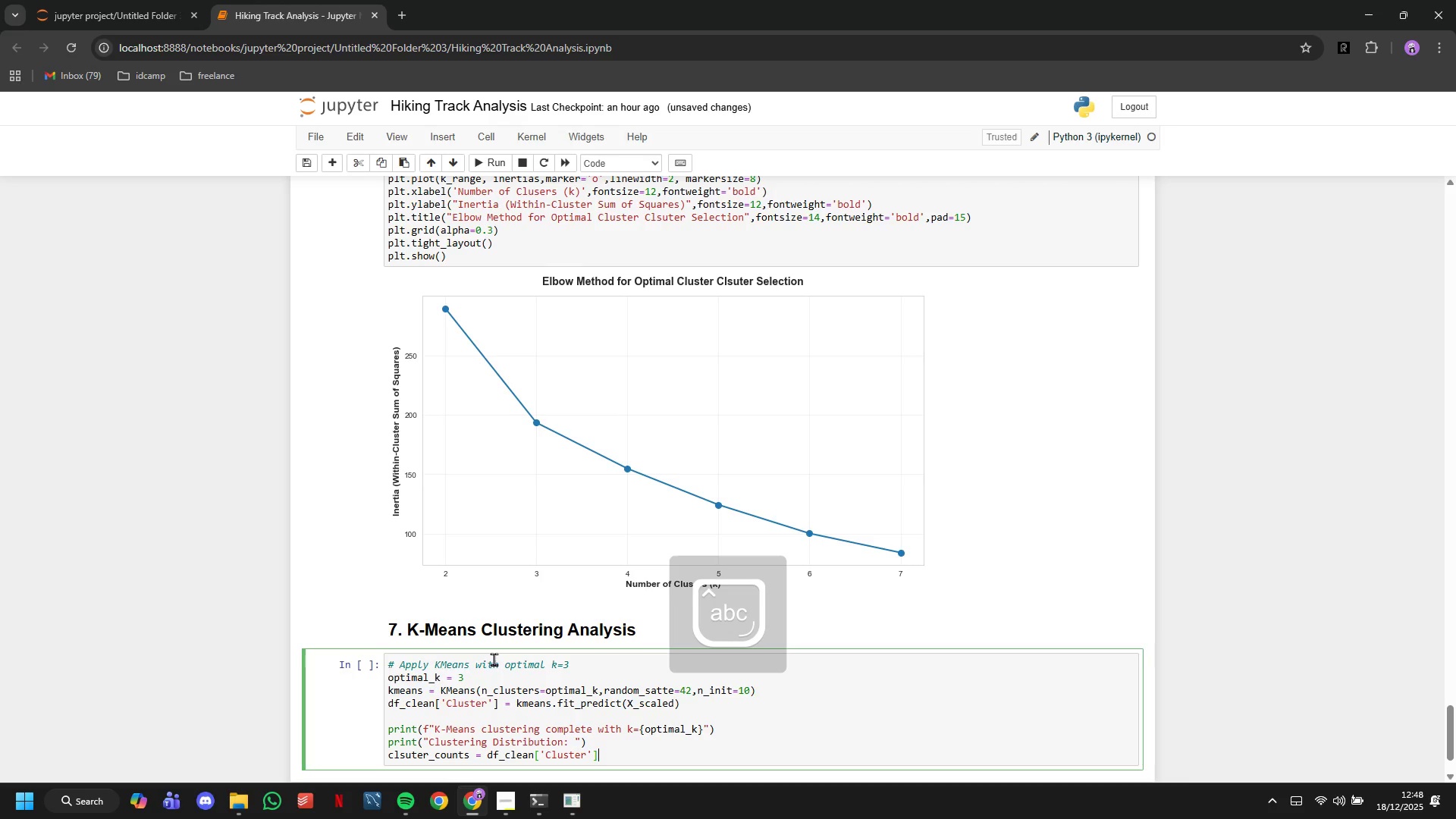 
key(ArrowRight)
 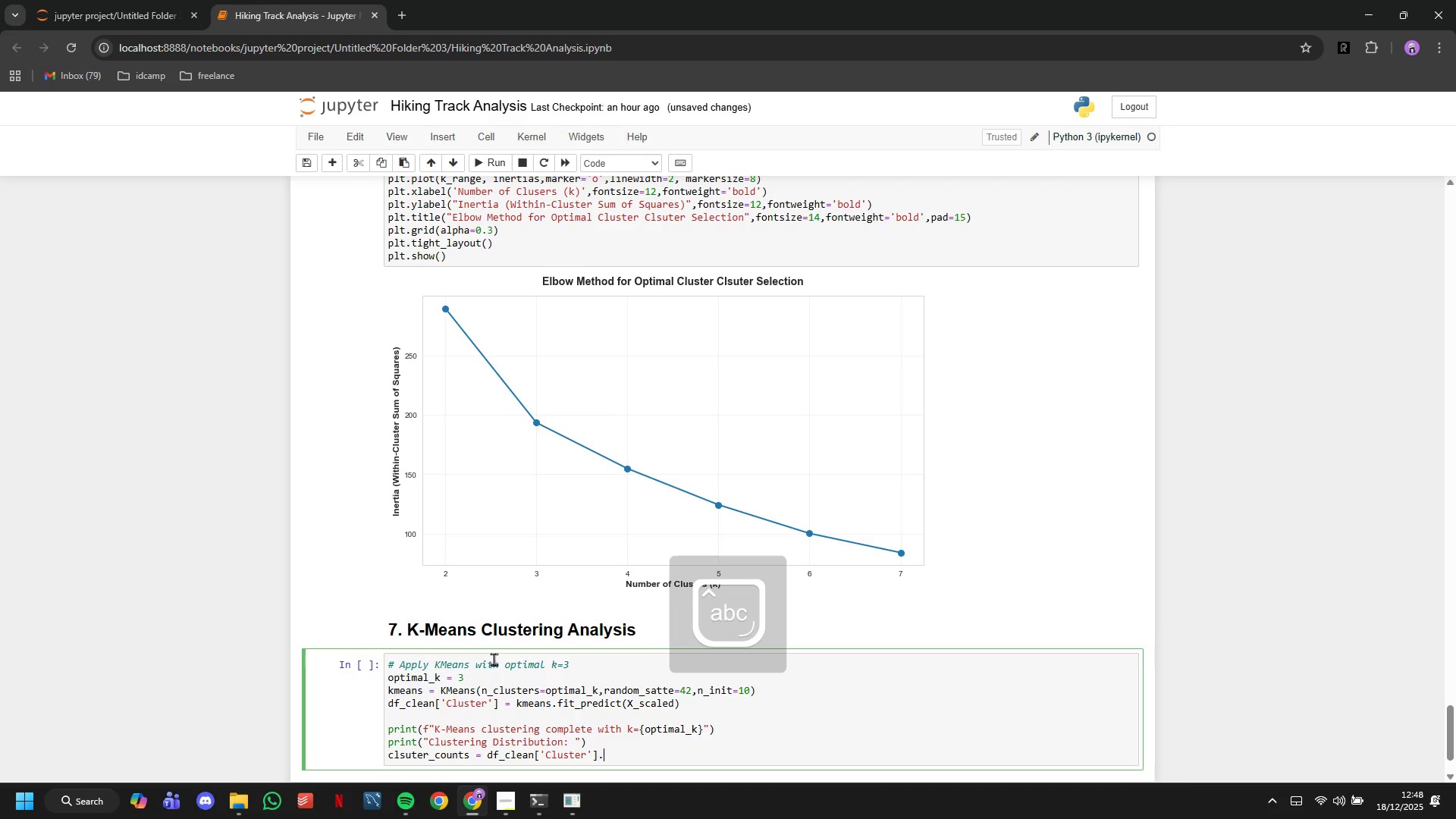 
type(.value_counts()
 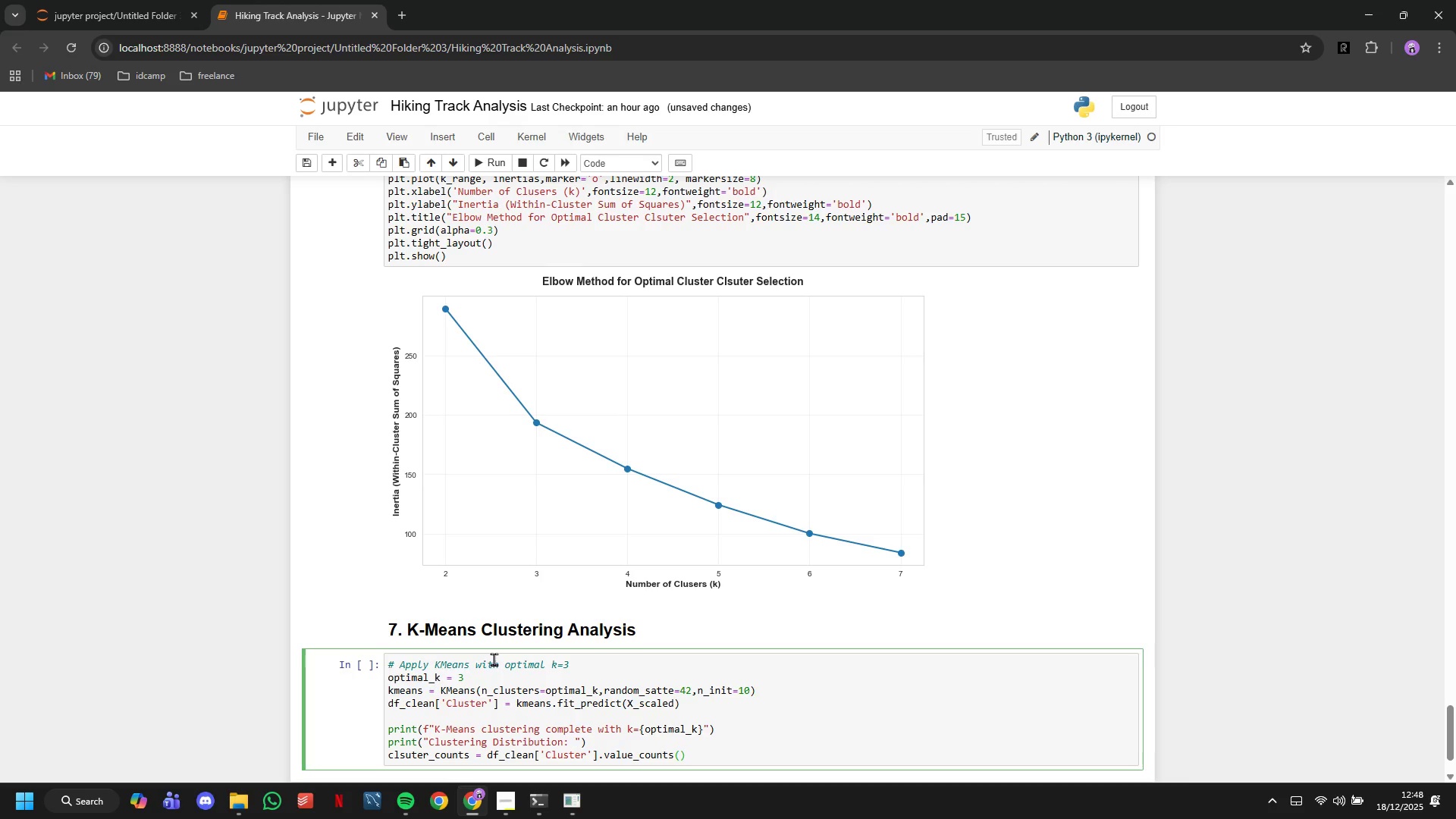 
key(ArrowRight)
 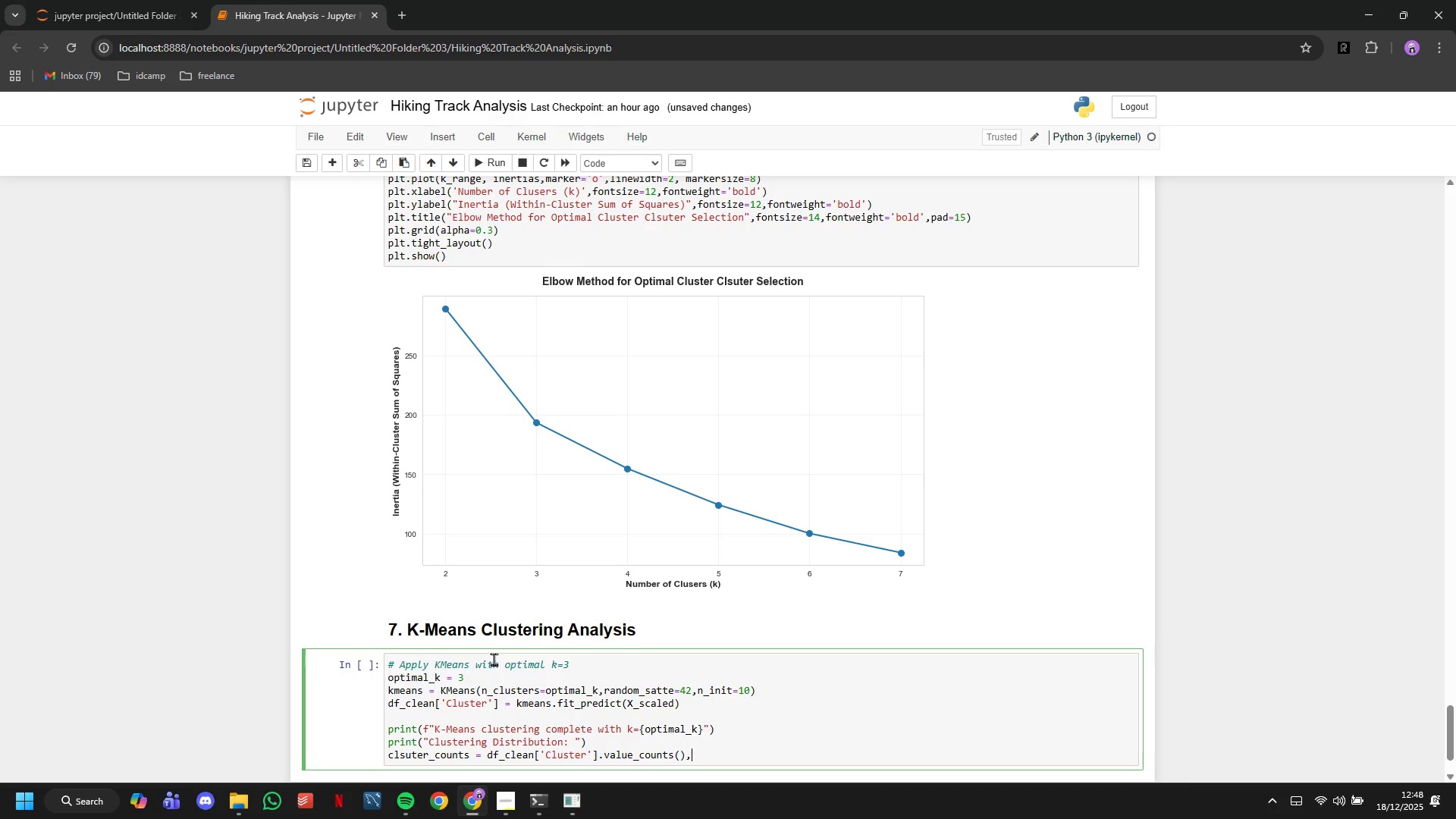 
type(,)
key(Backspace)
type(.sort_index()
 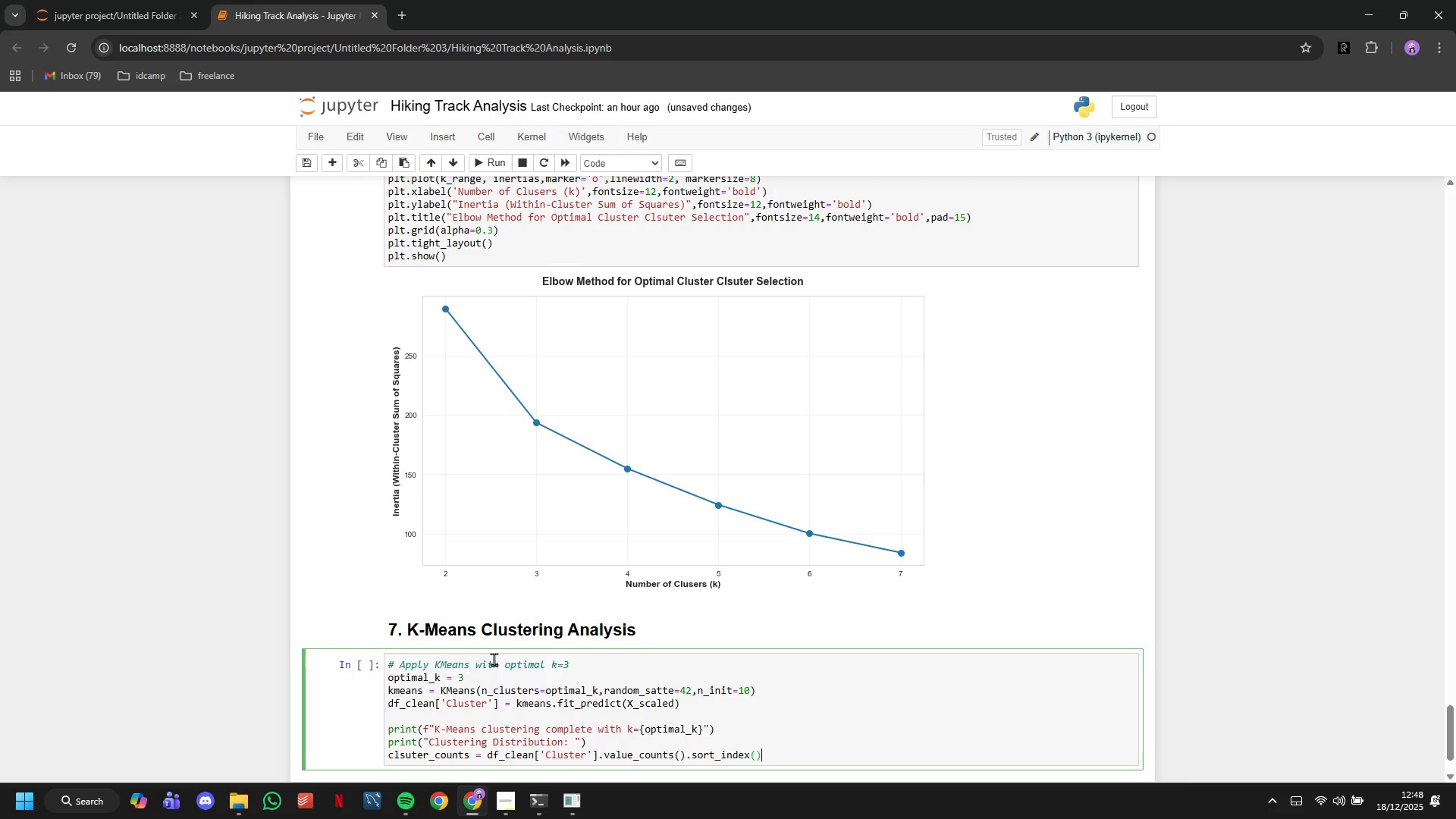 
 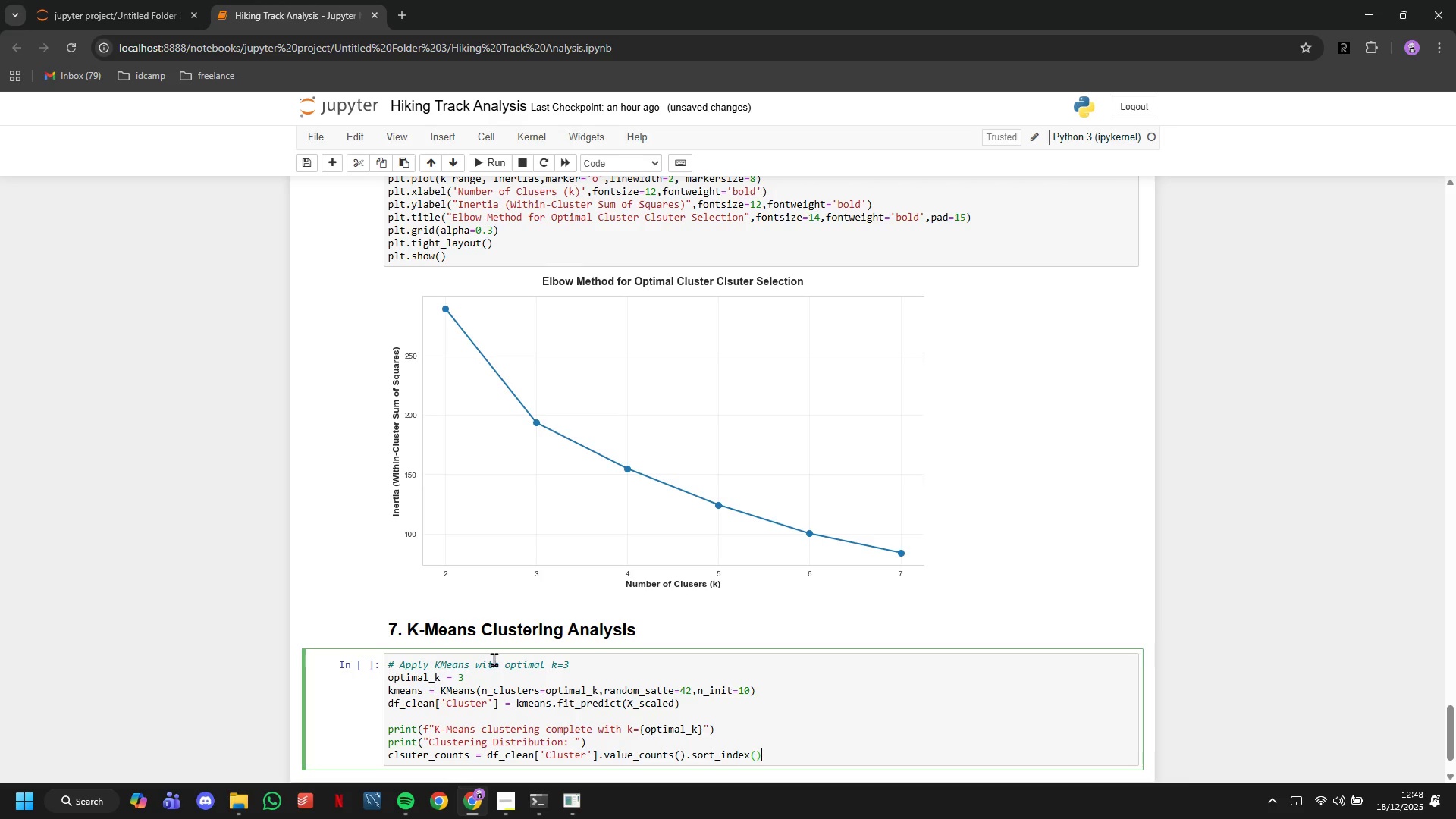 
key(ArrowRight)
 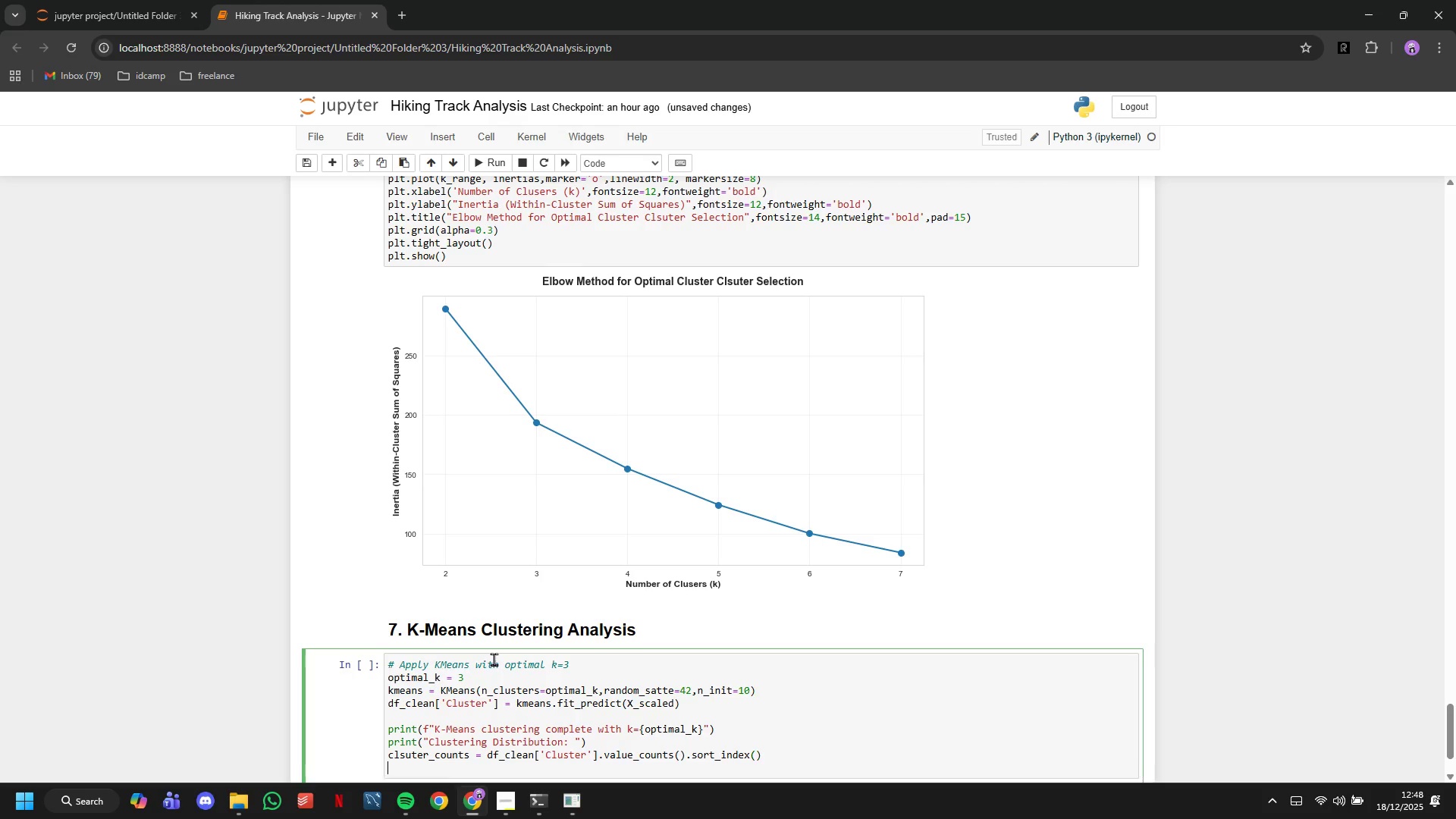 
key(Enter)
 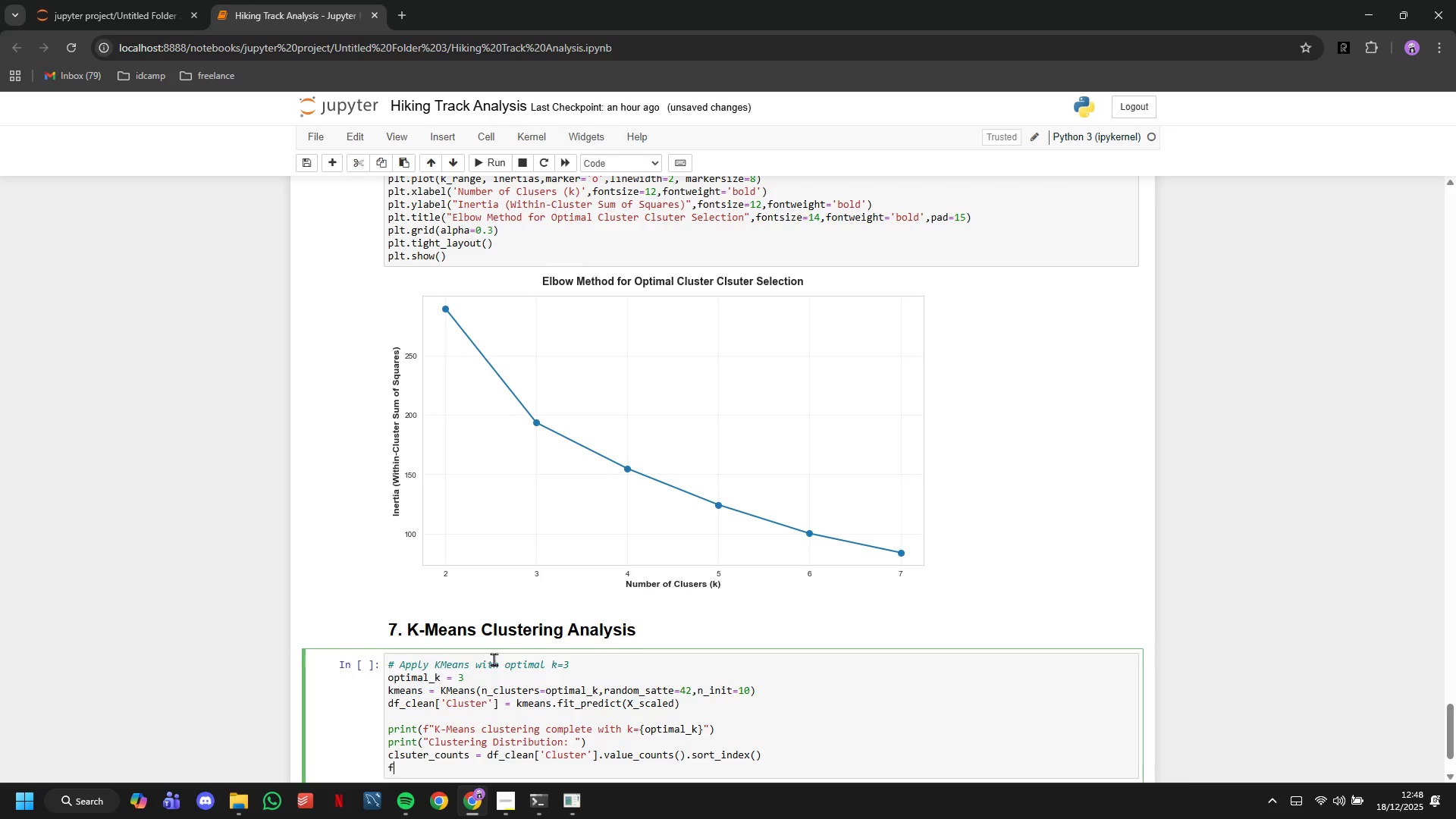 
type(for cluster, count in cluster_counts.items()
 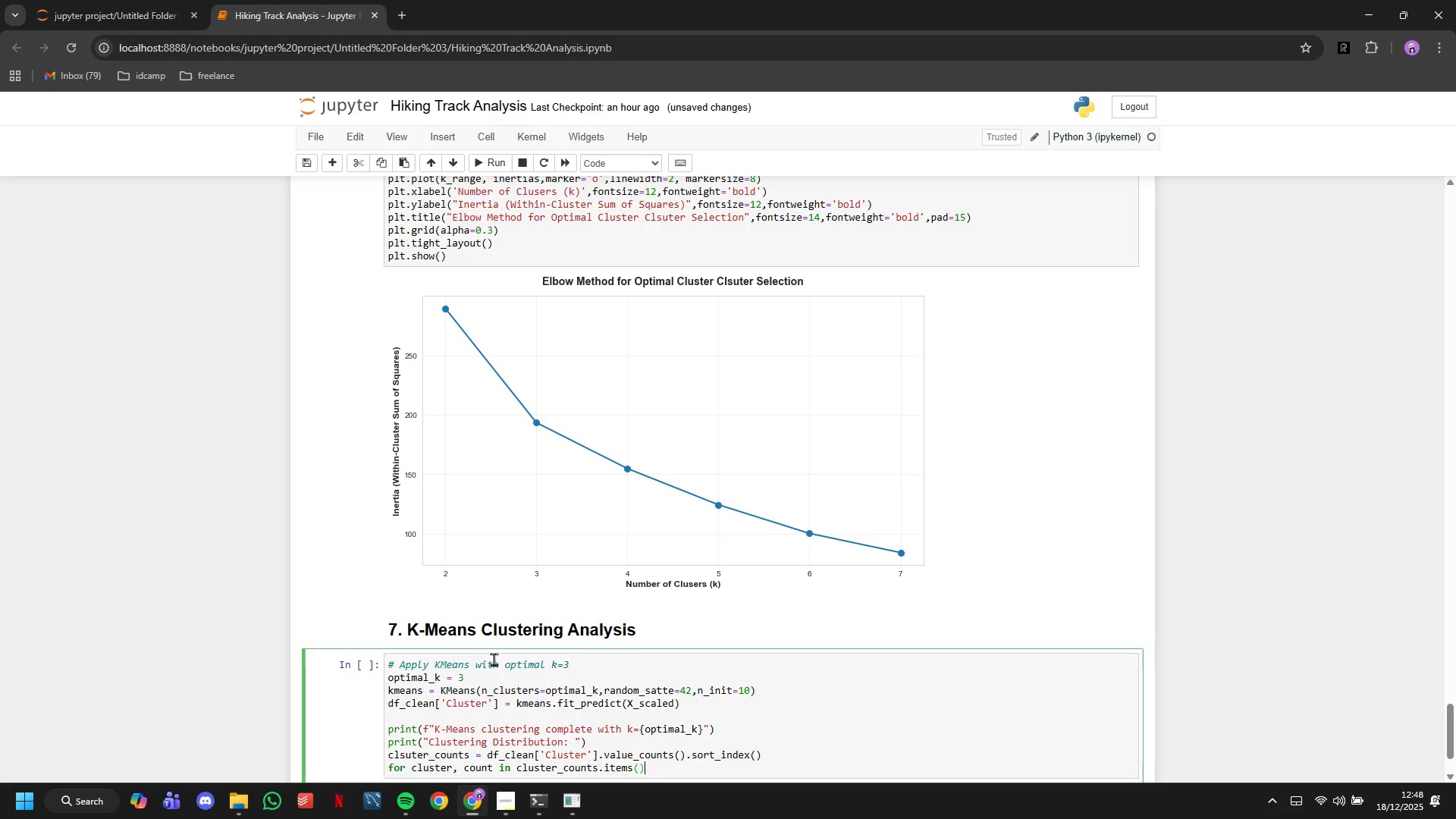 
 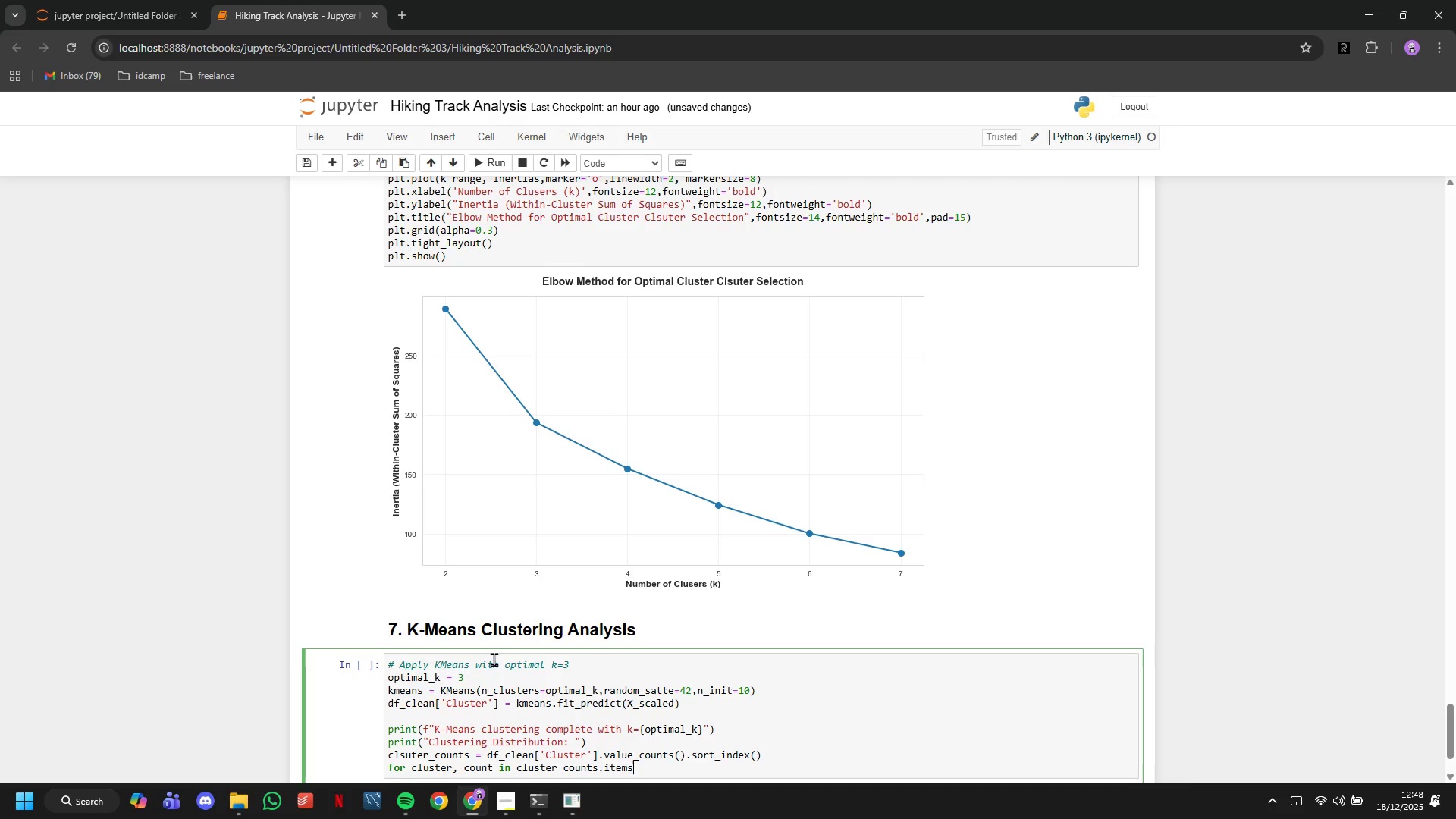 
key(ArrowRight)
 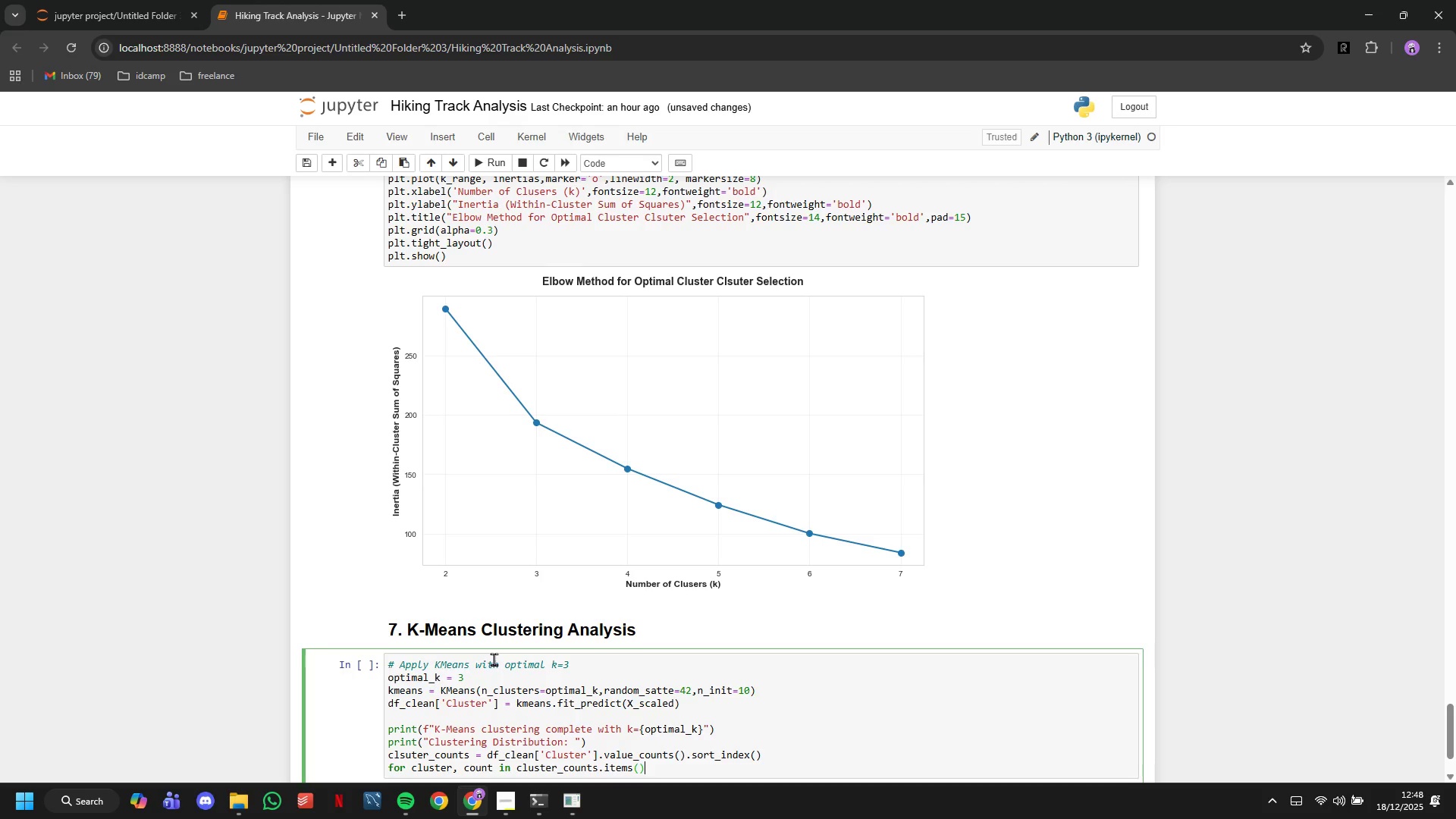 
key(Shift+Semicolon)
 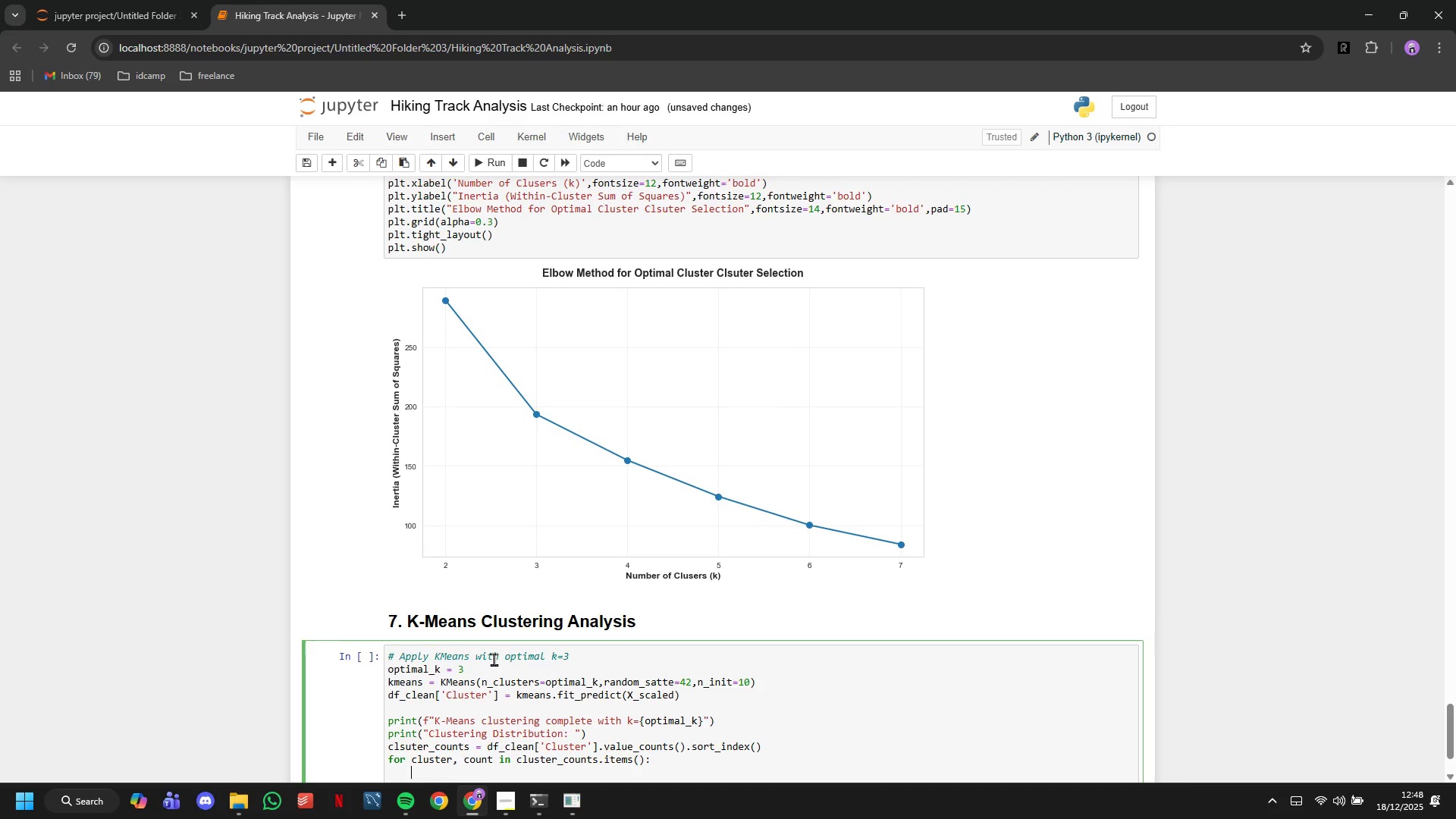 
key(Enter)
 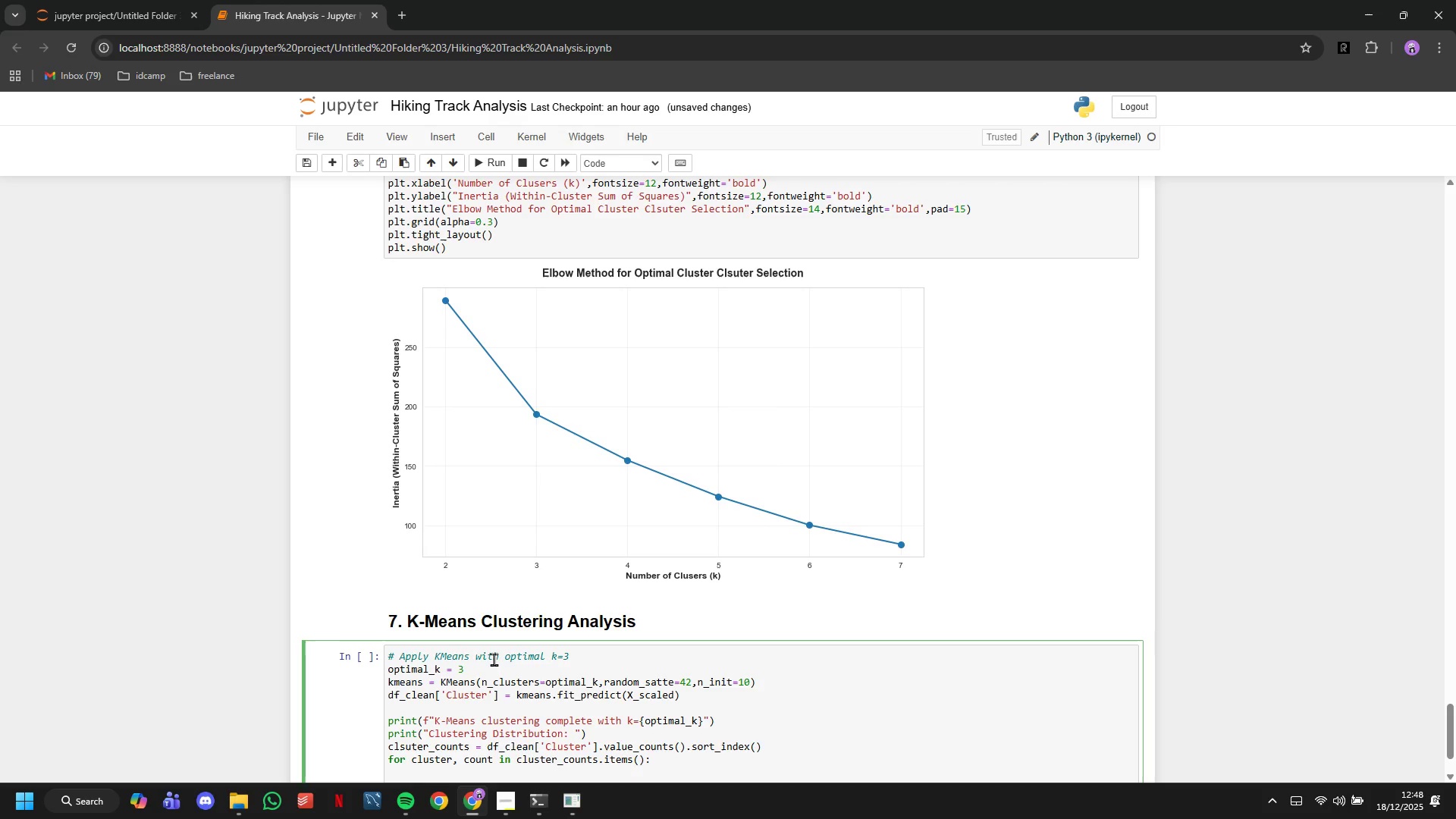 
type(percentage = (count/len(df_clean)
 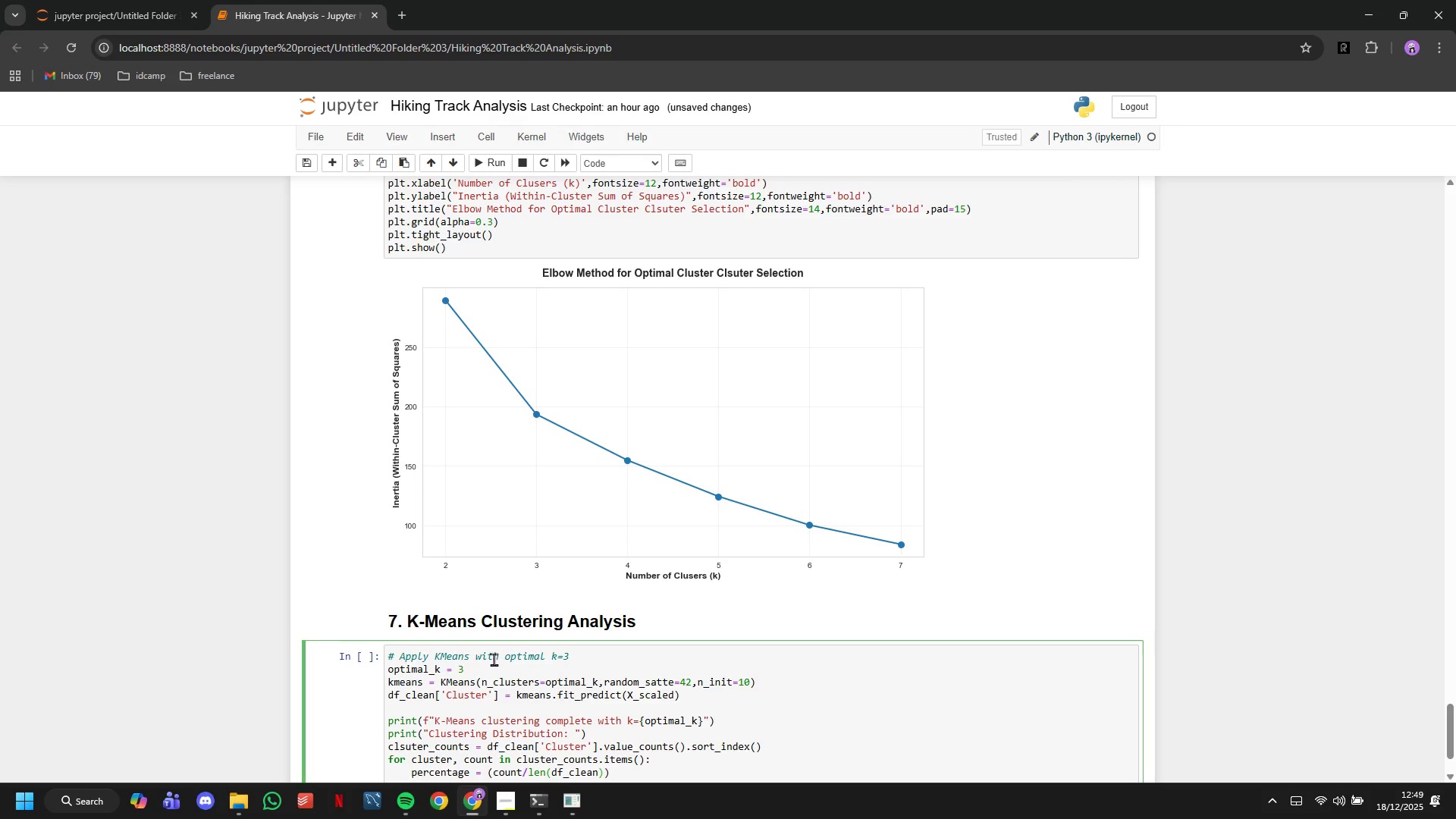 
key(ArrowRight)
 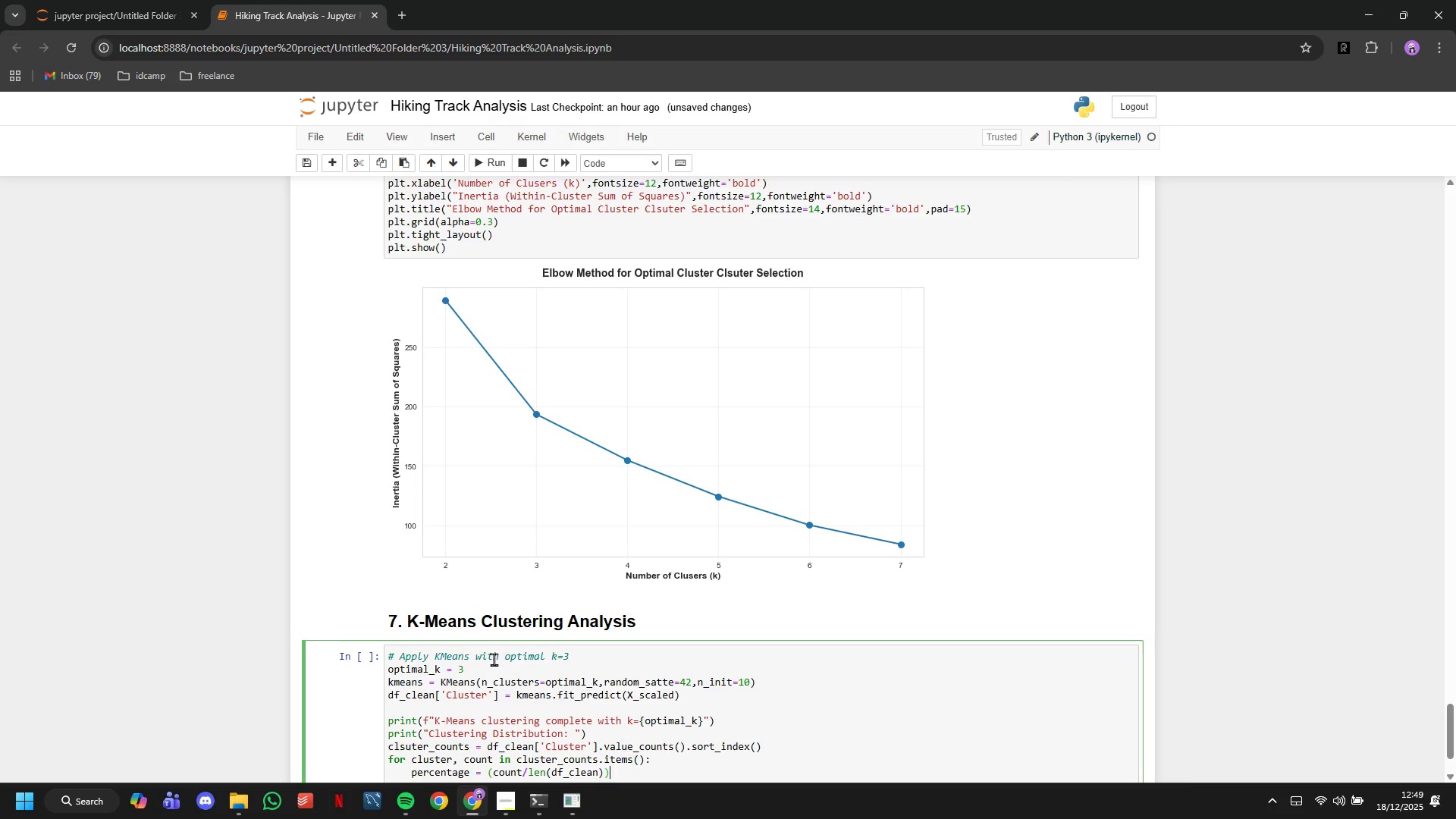 
key(ArrowRight)
 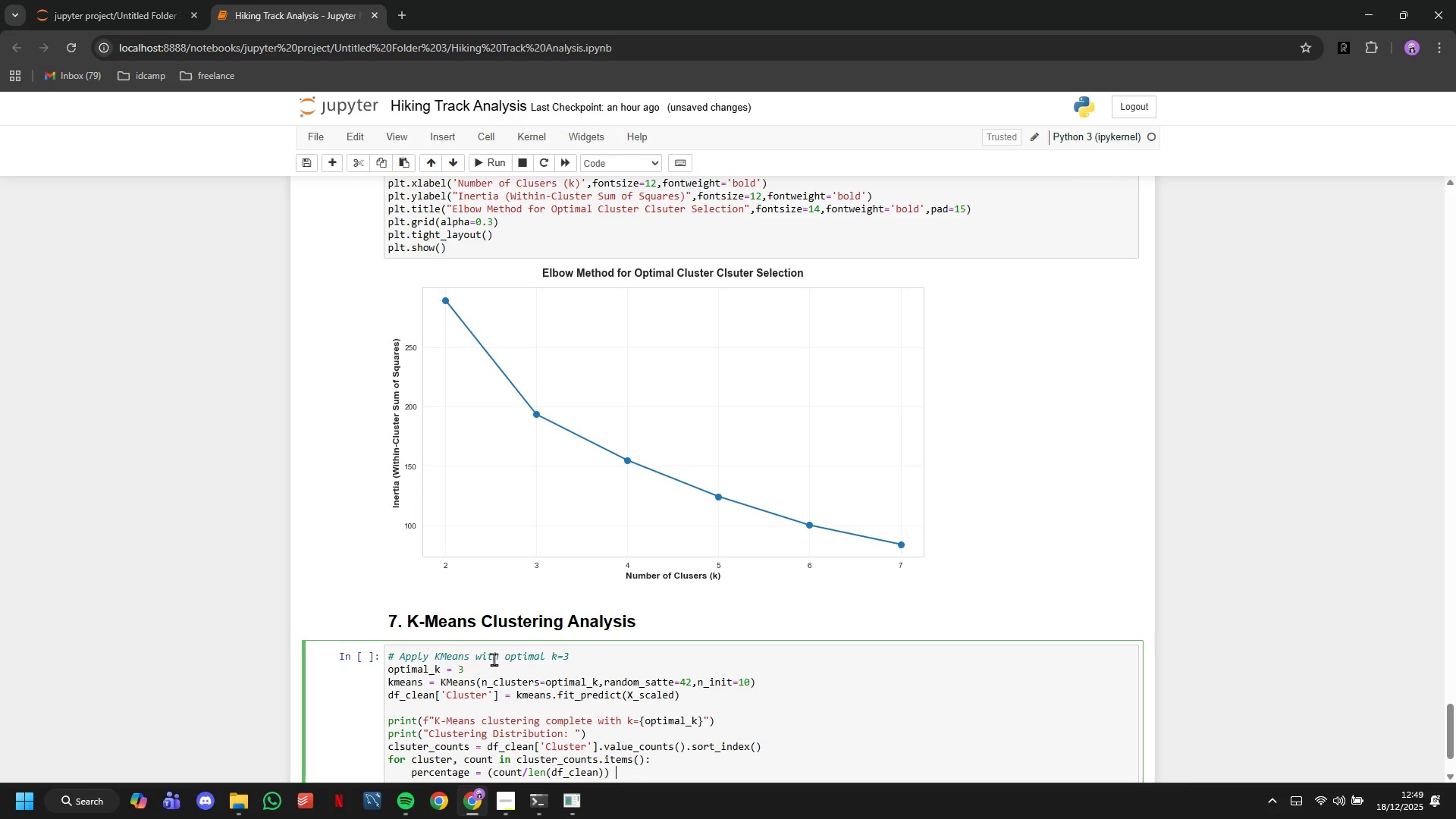 
type( * 100)
 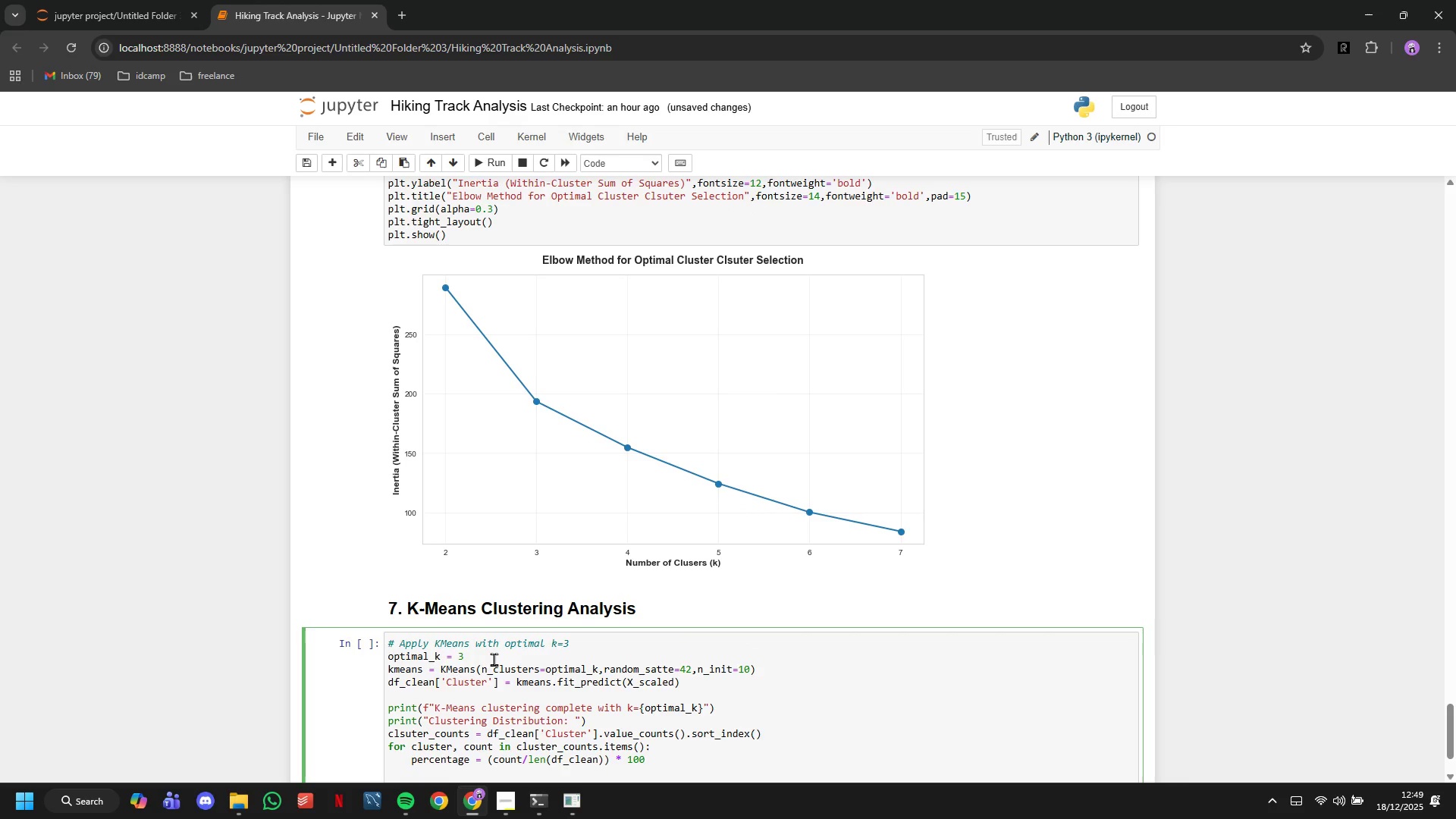 
 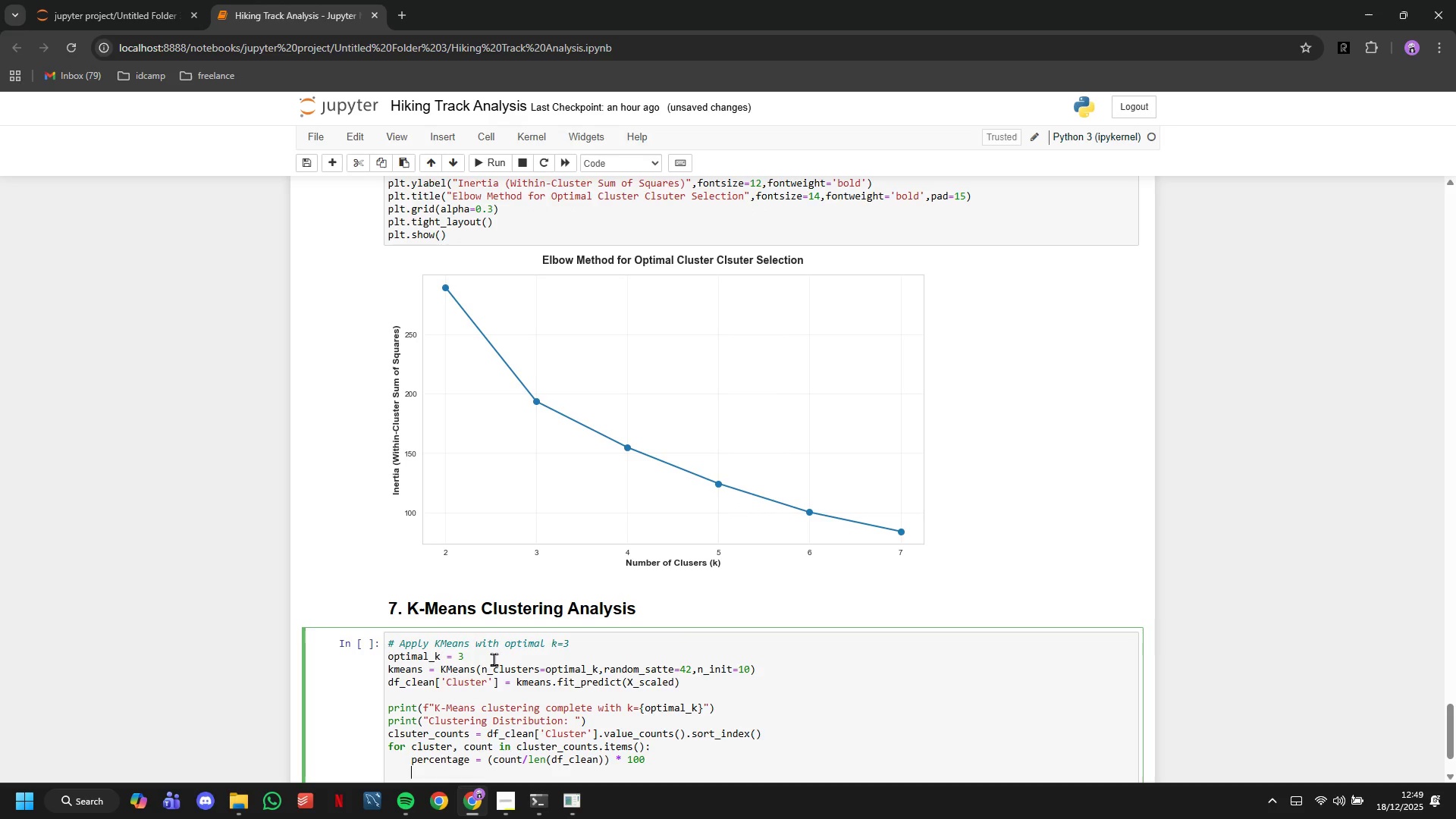 
key(Enter)
 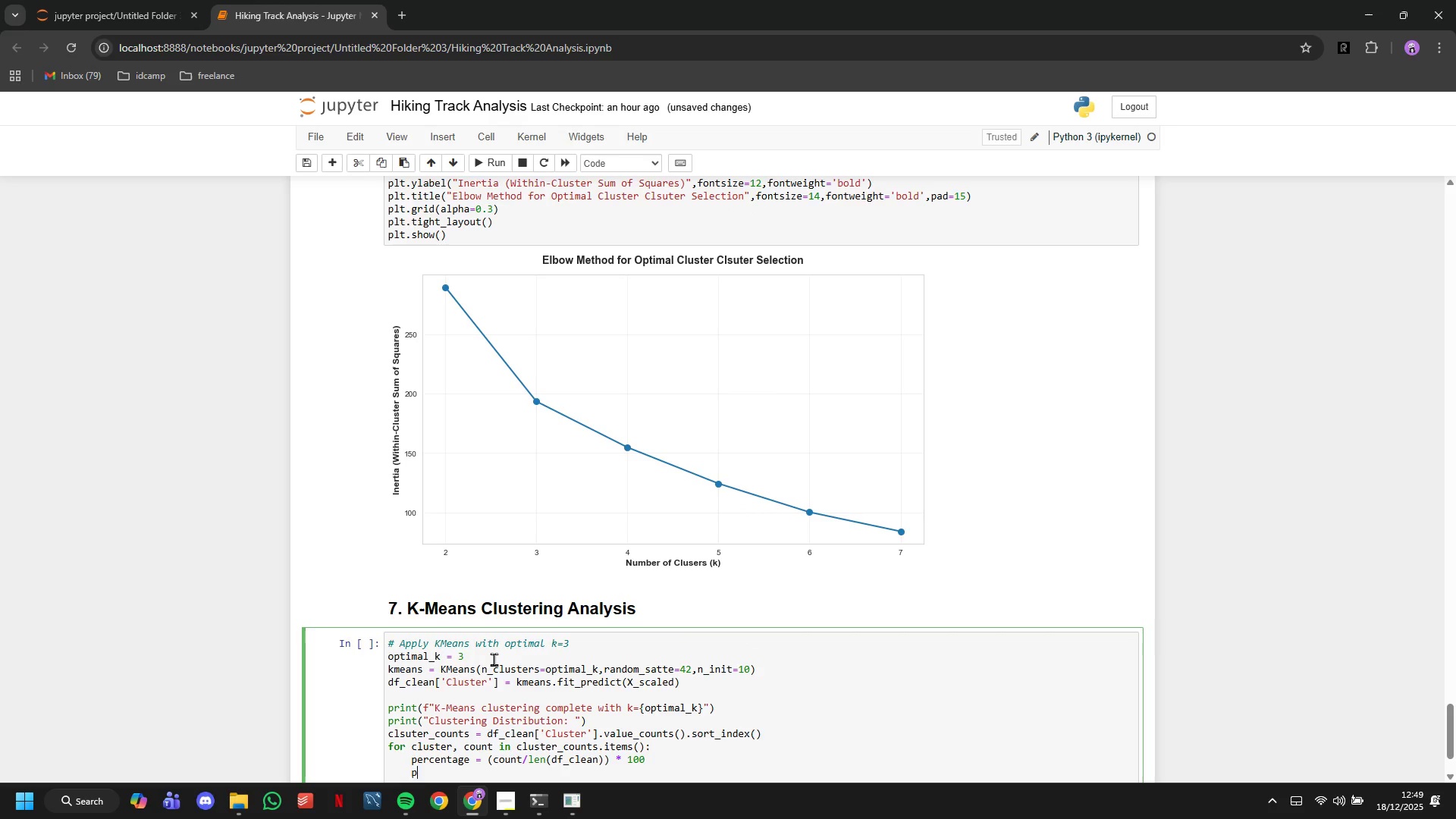 
type(print(f"")
 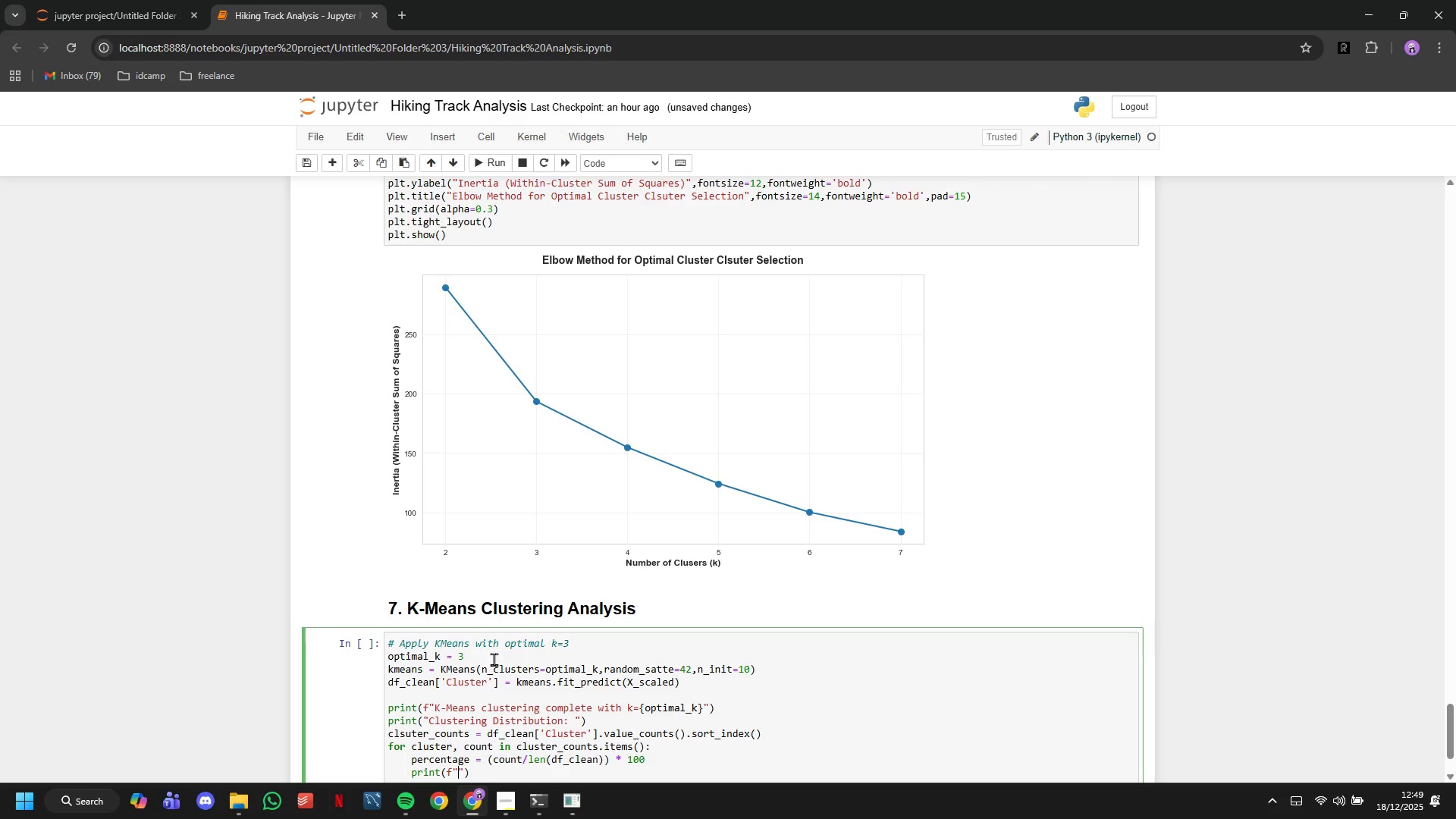 
 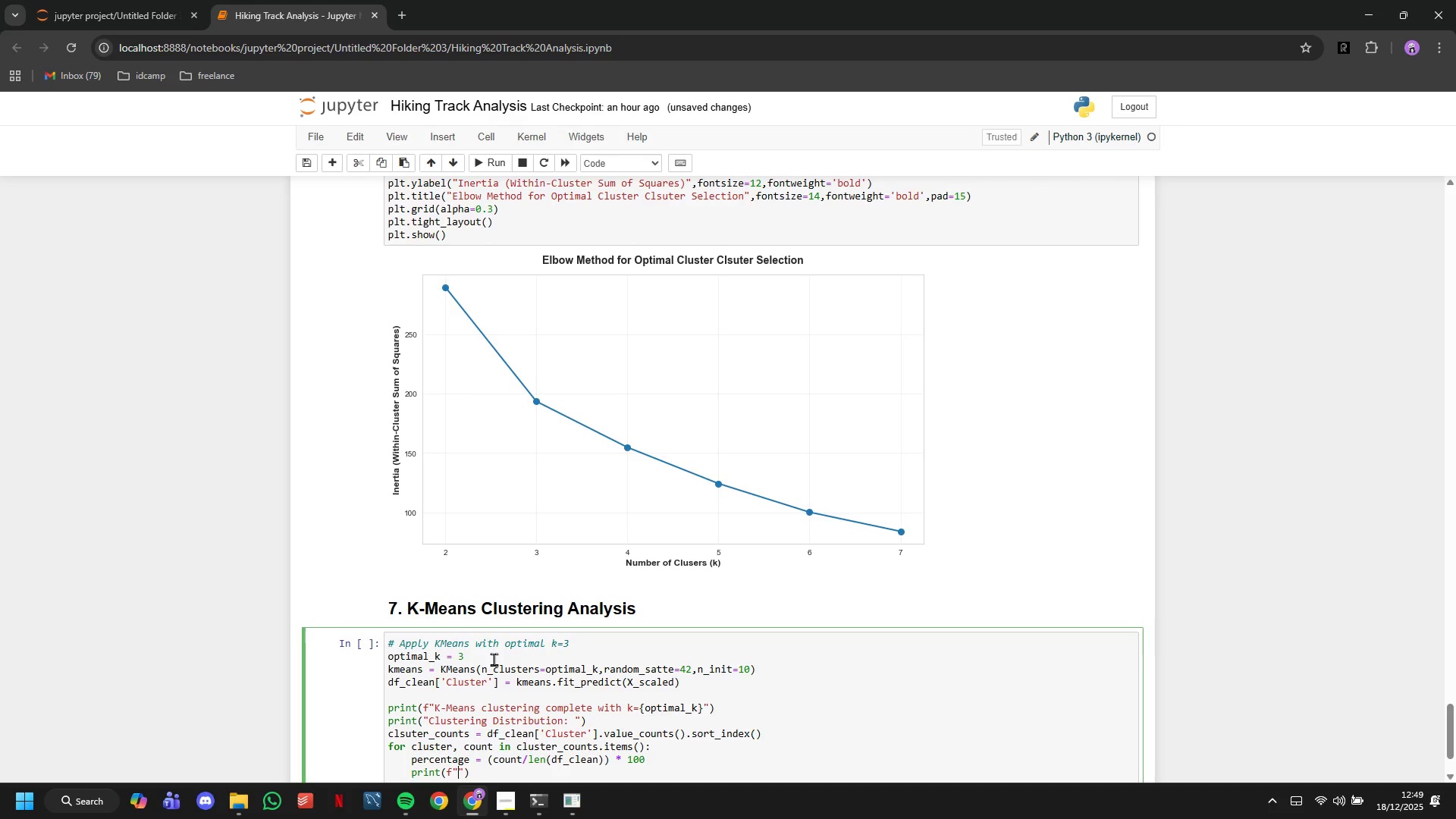 
key(ArrowLeft)
 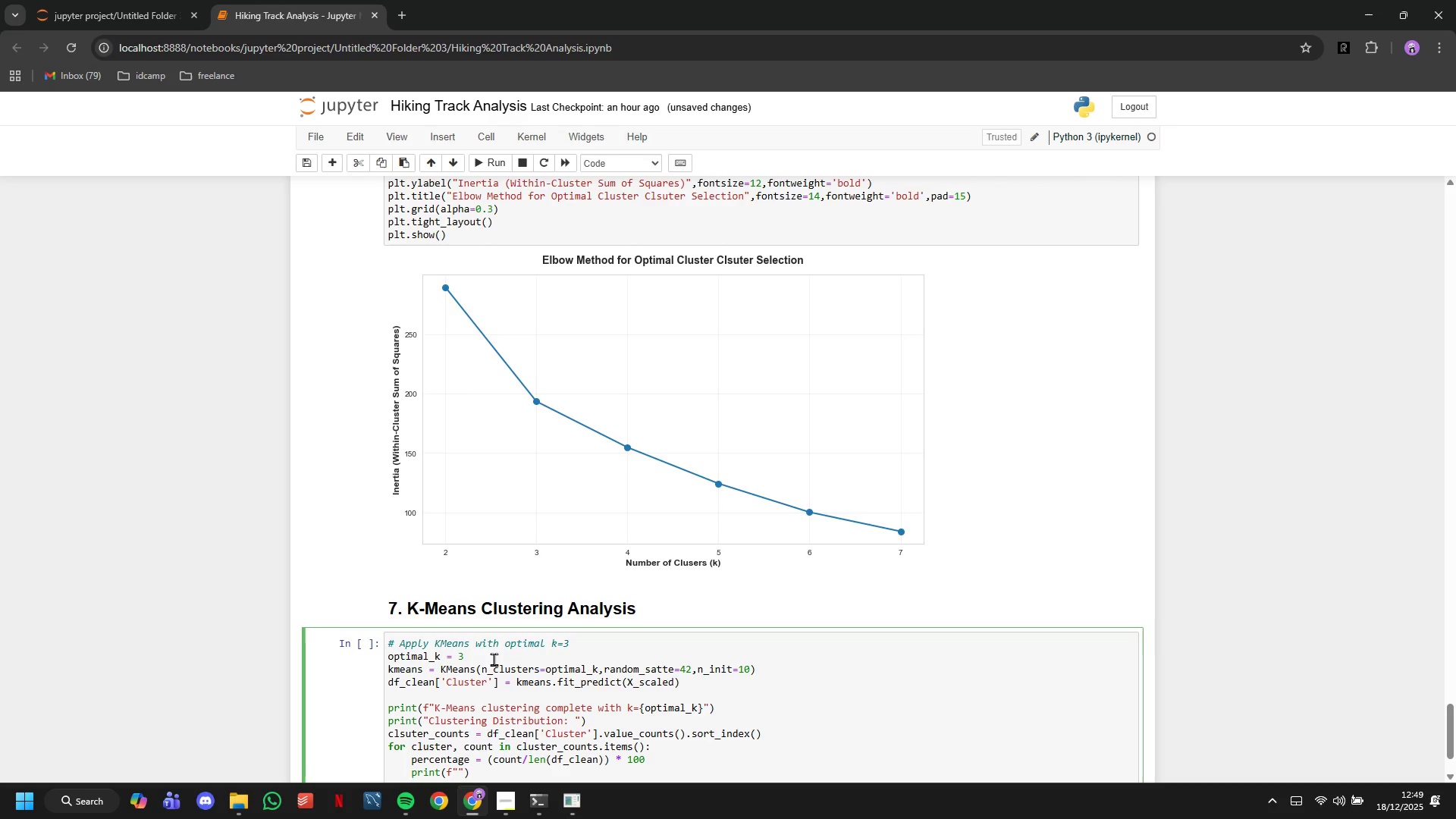 
type( -  )
key(Backspace)
type(Cluster {cluster)
 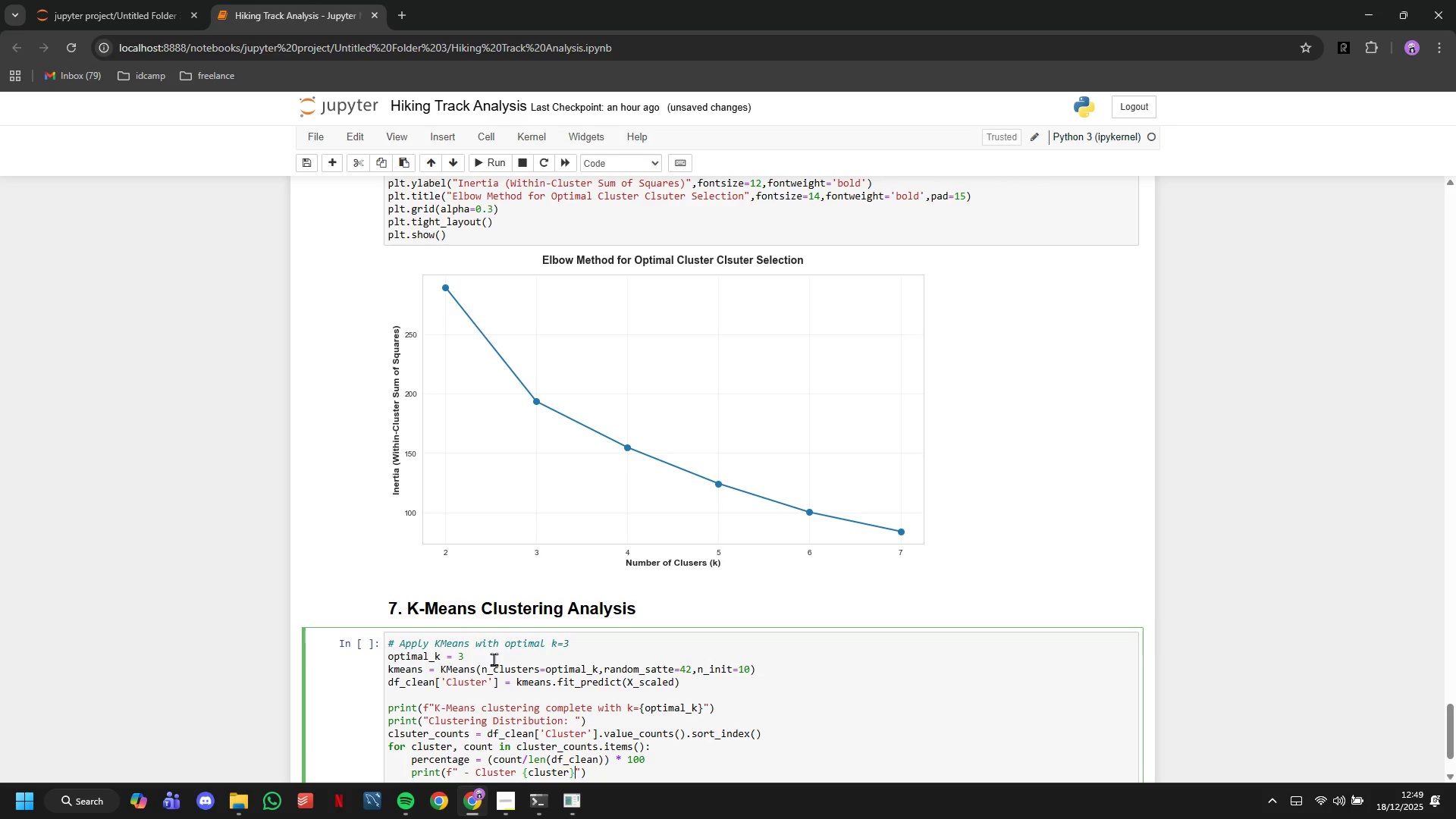 
 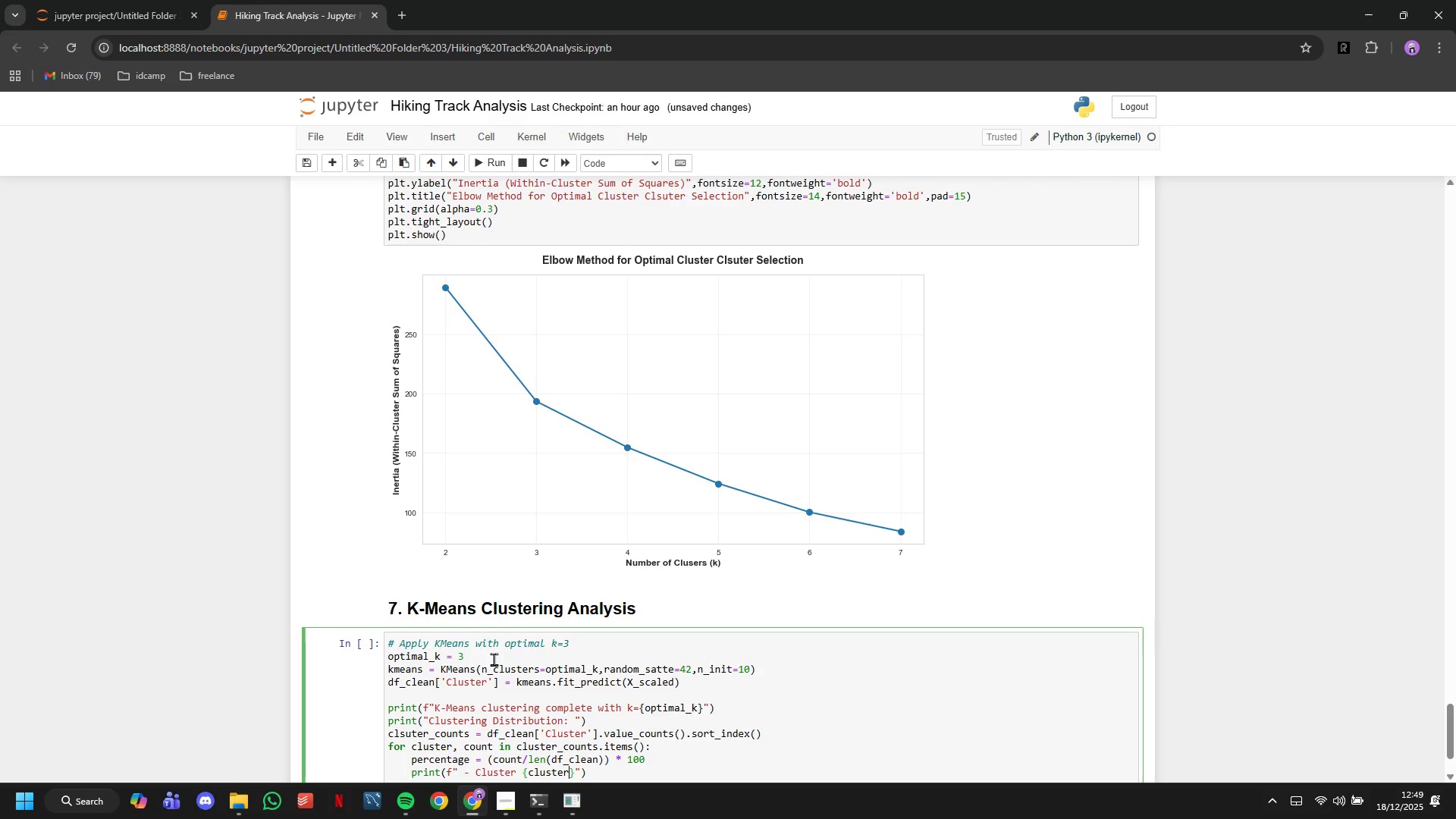 
key(ArrowRight)
 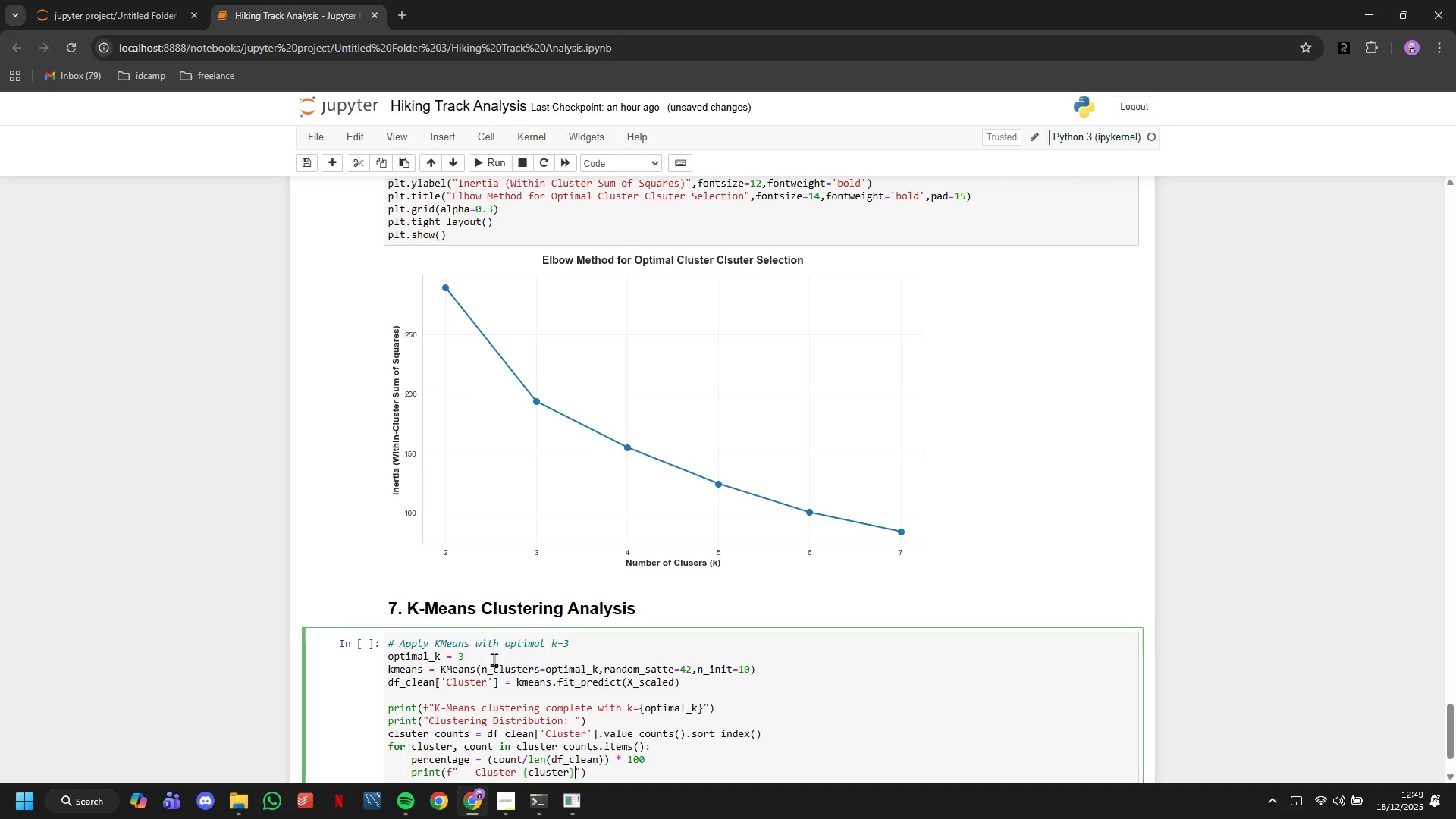 
type(: {count)
 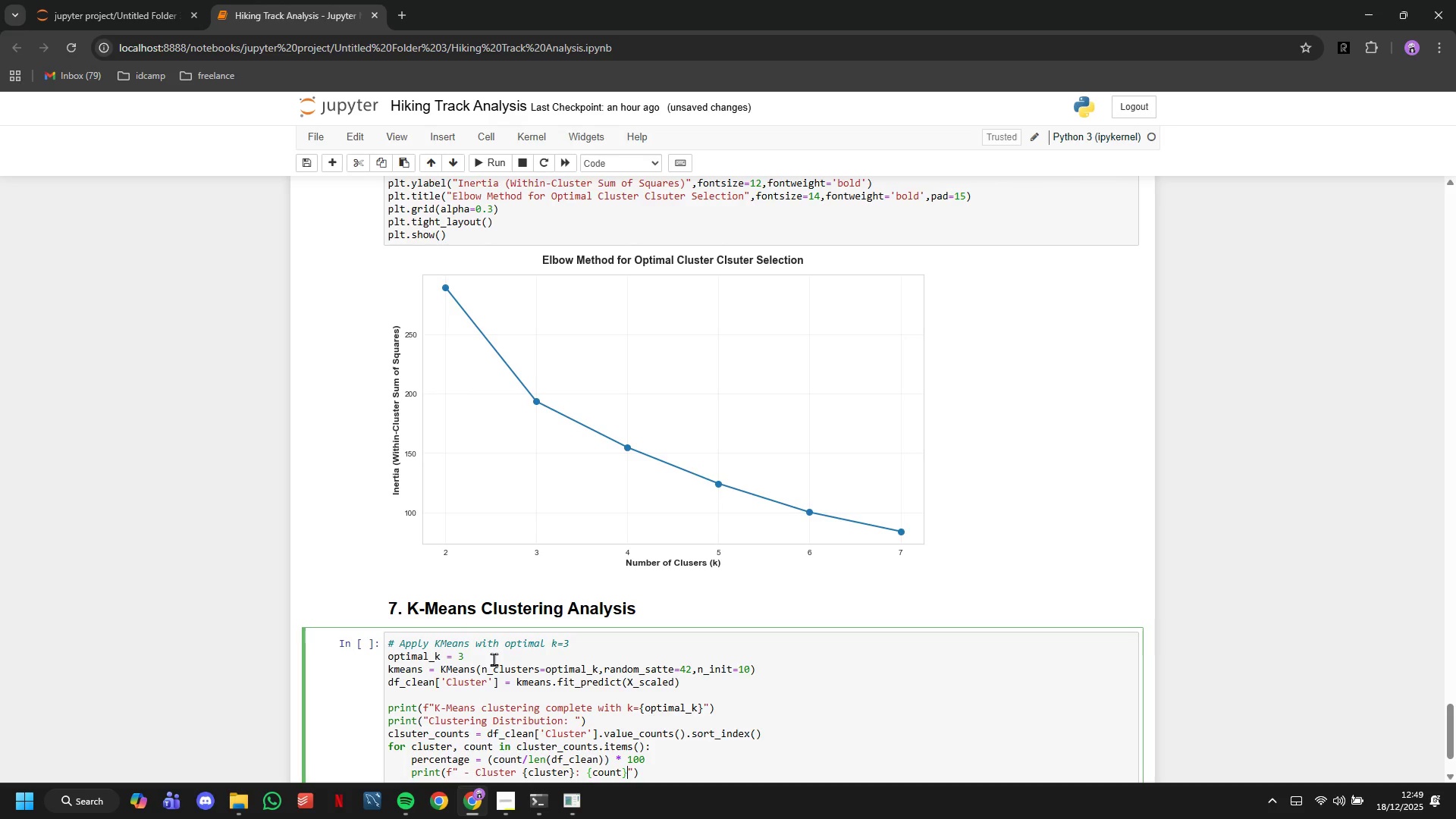 
key(ArrowRight)
 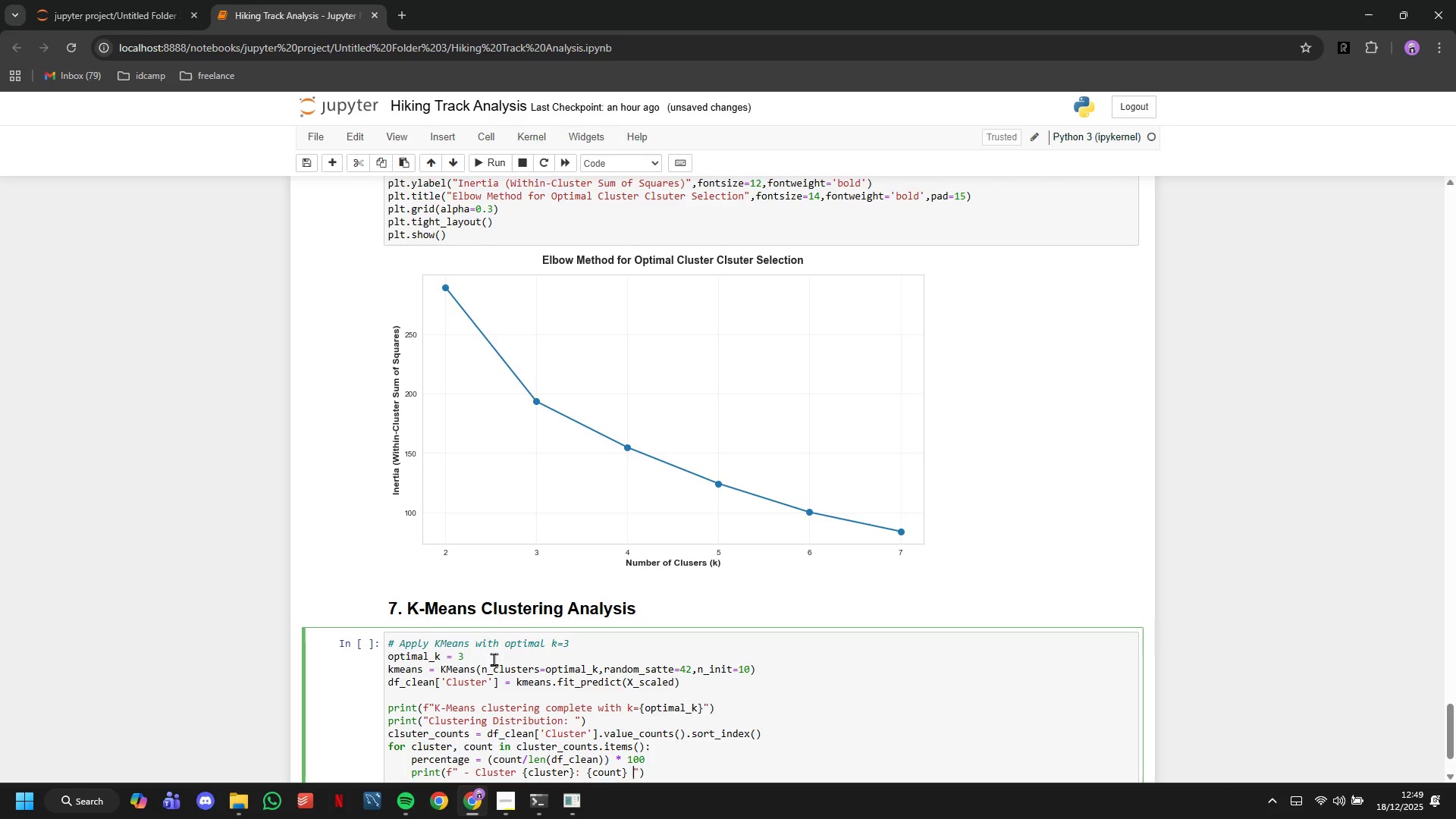 
type( destinations ({percentage:.1f)
 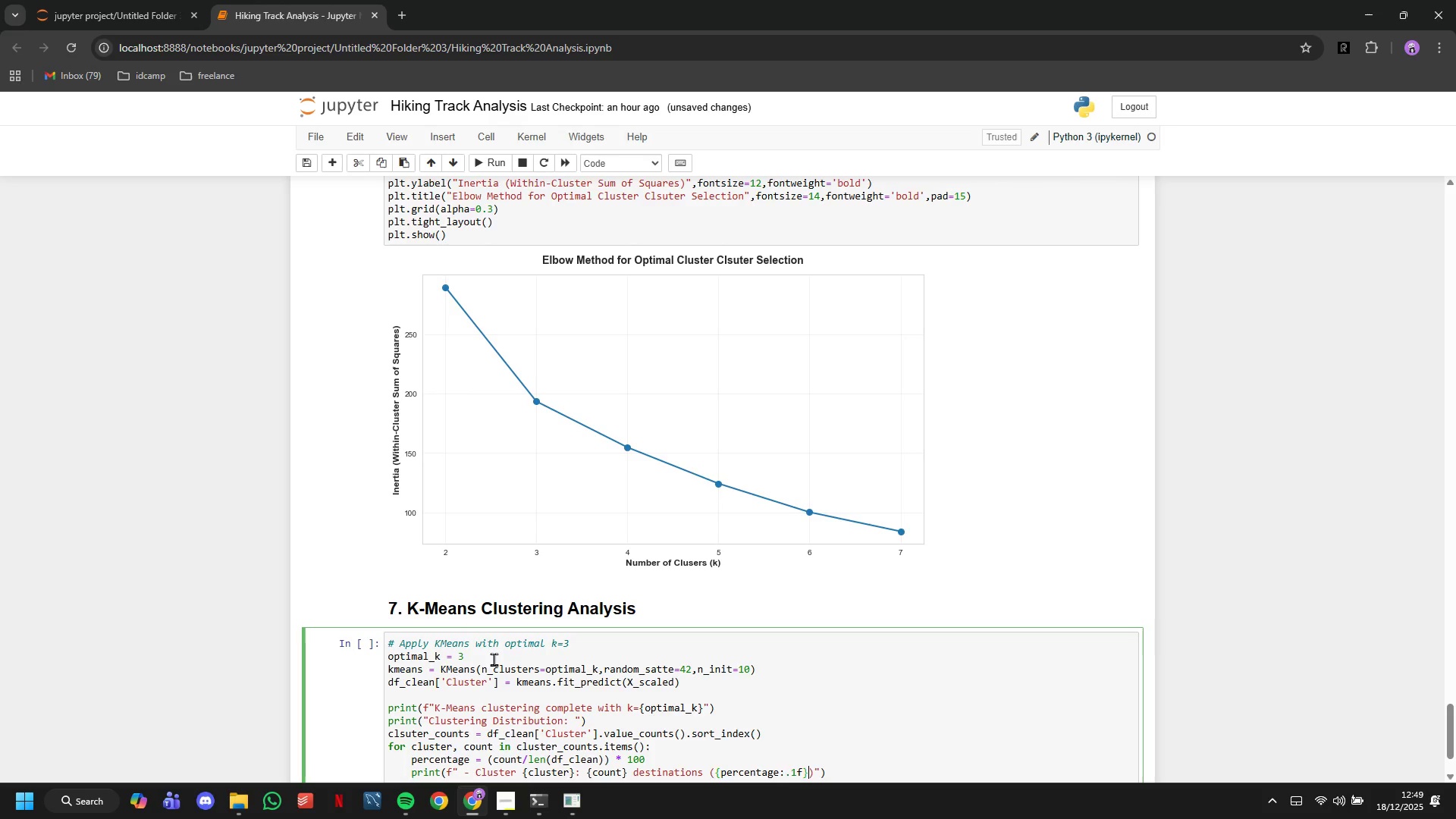 
 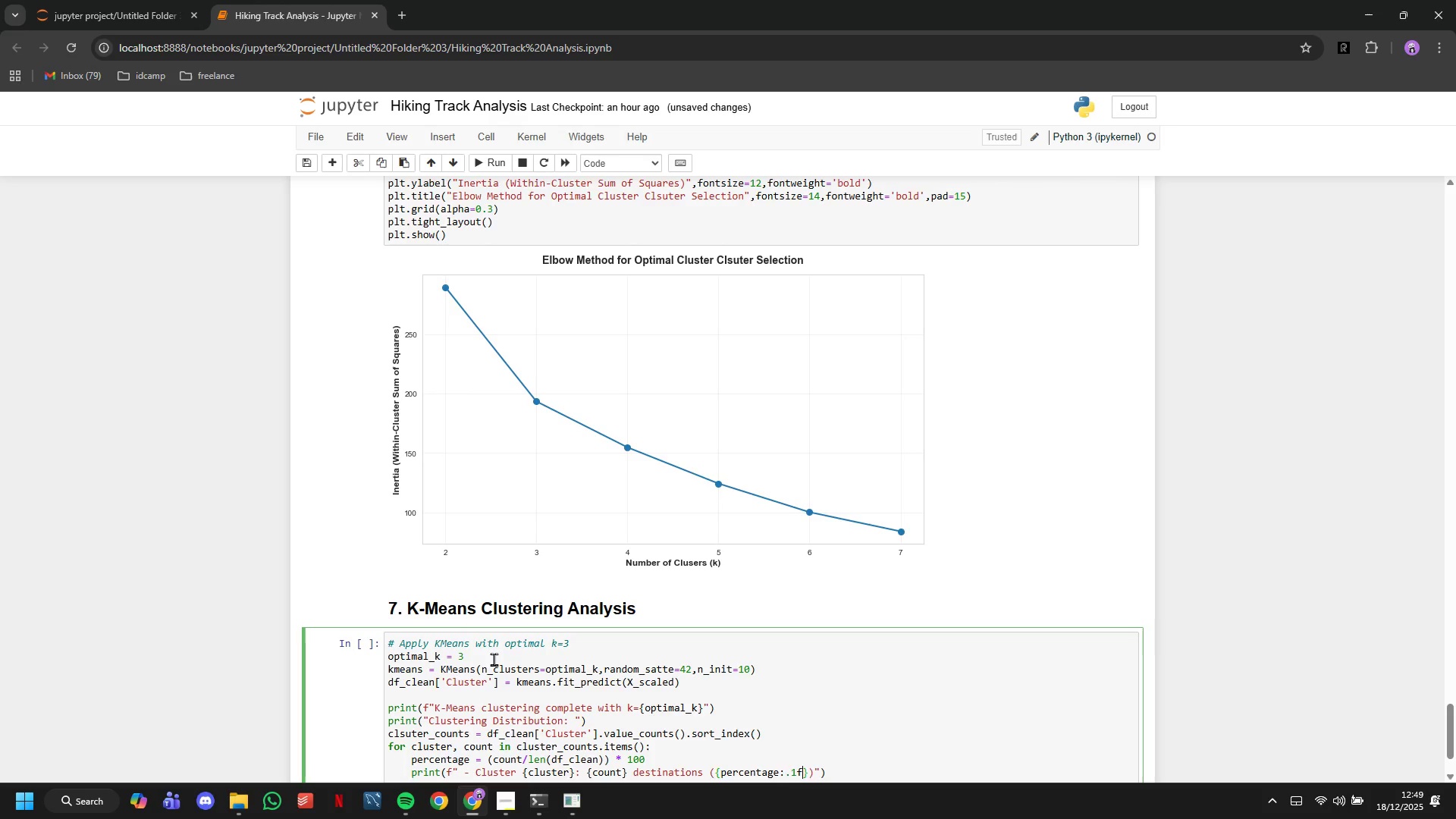 
key(ArrowRight)
 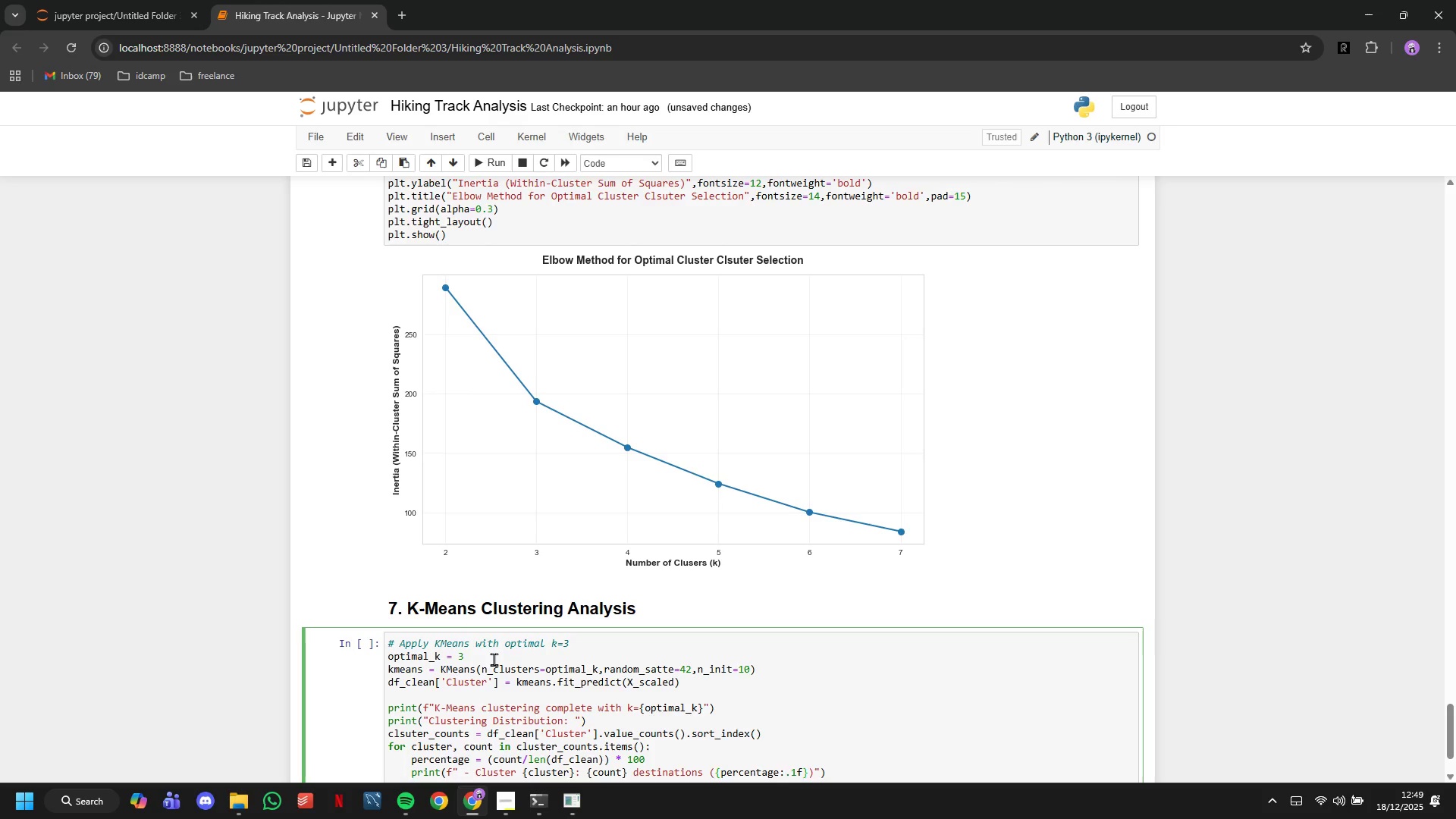 
key(Shift+5)
 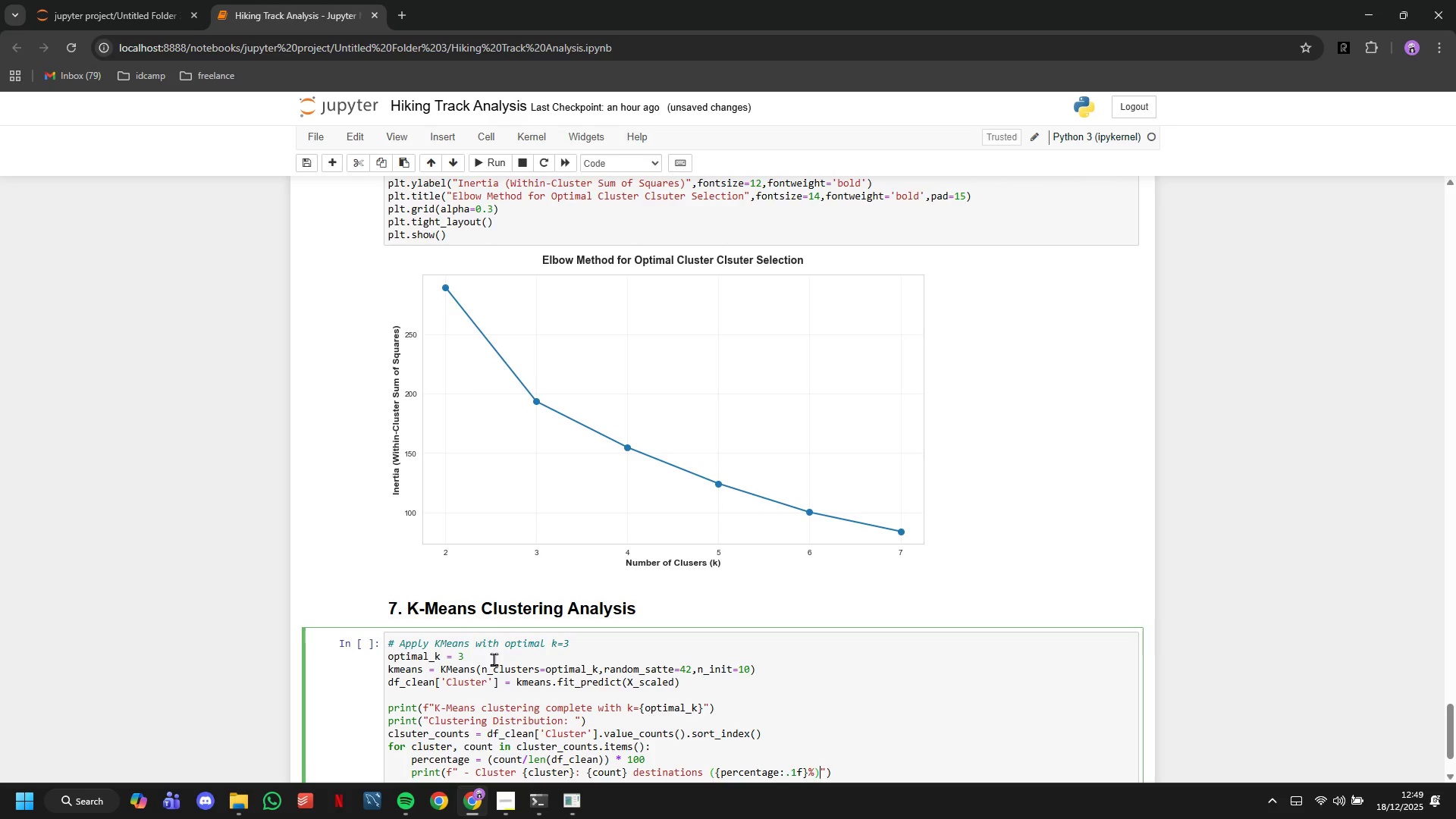 
key(ArrowRight)
 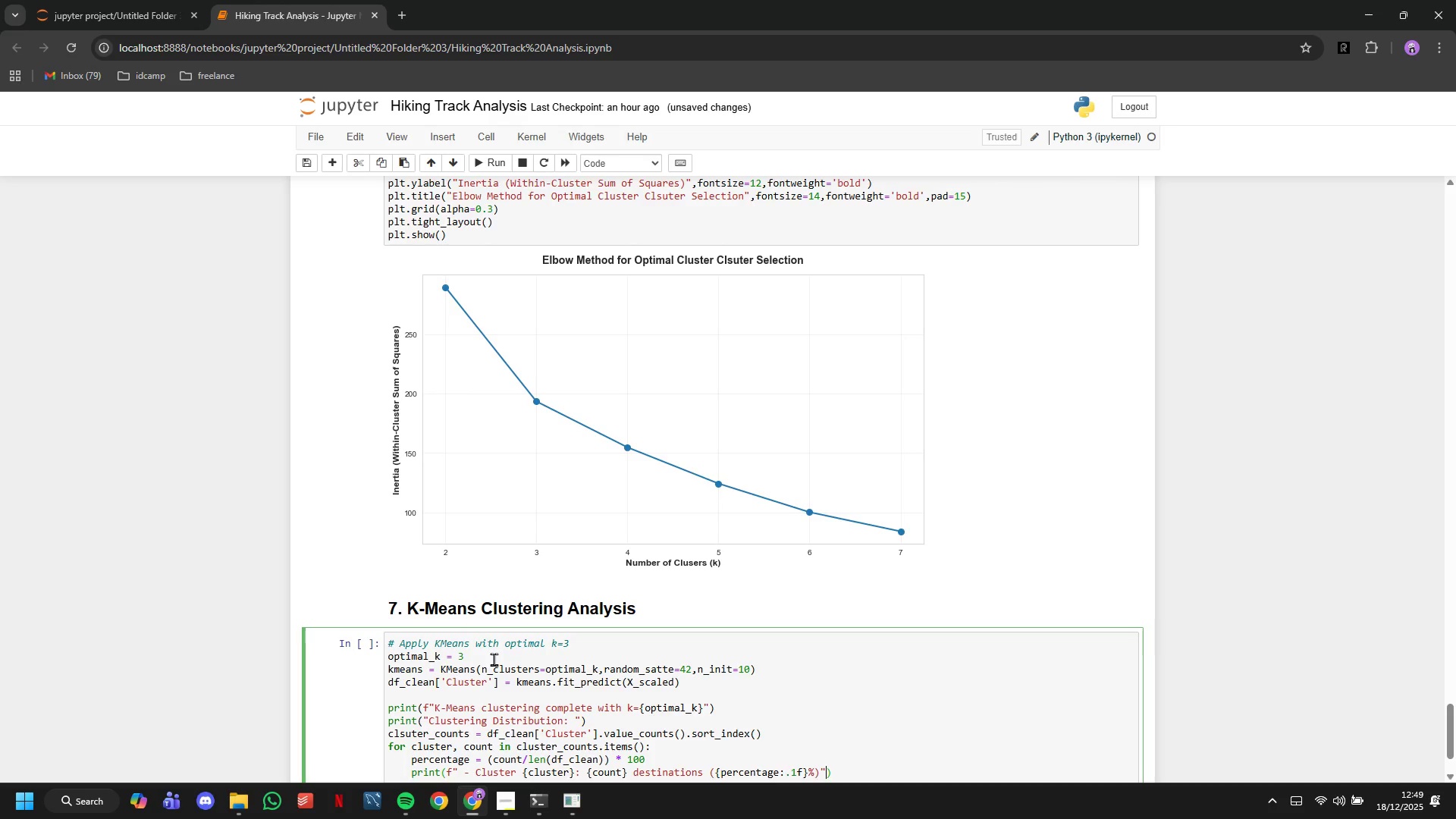 
key(ArrowRight)
 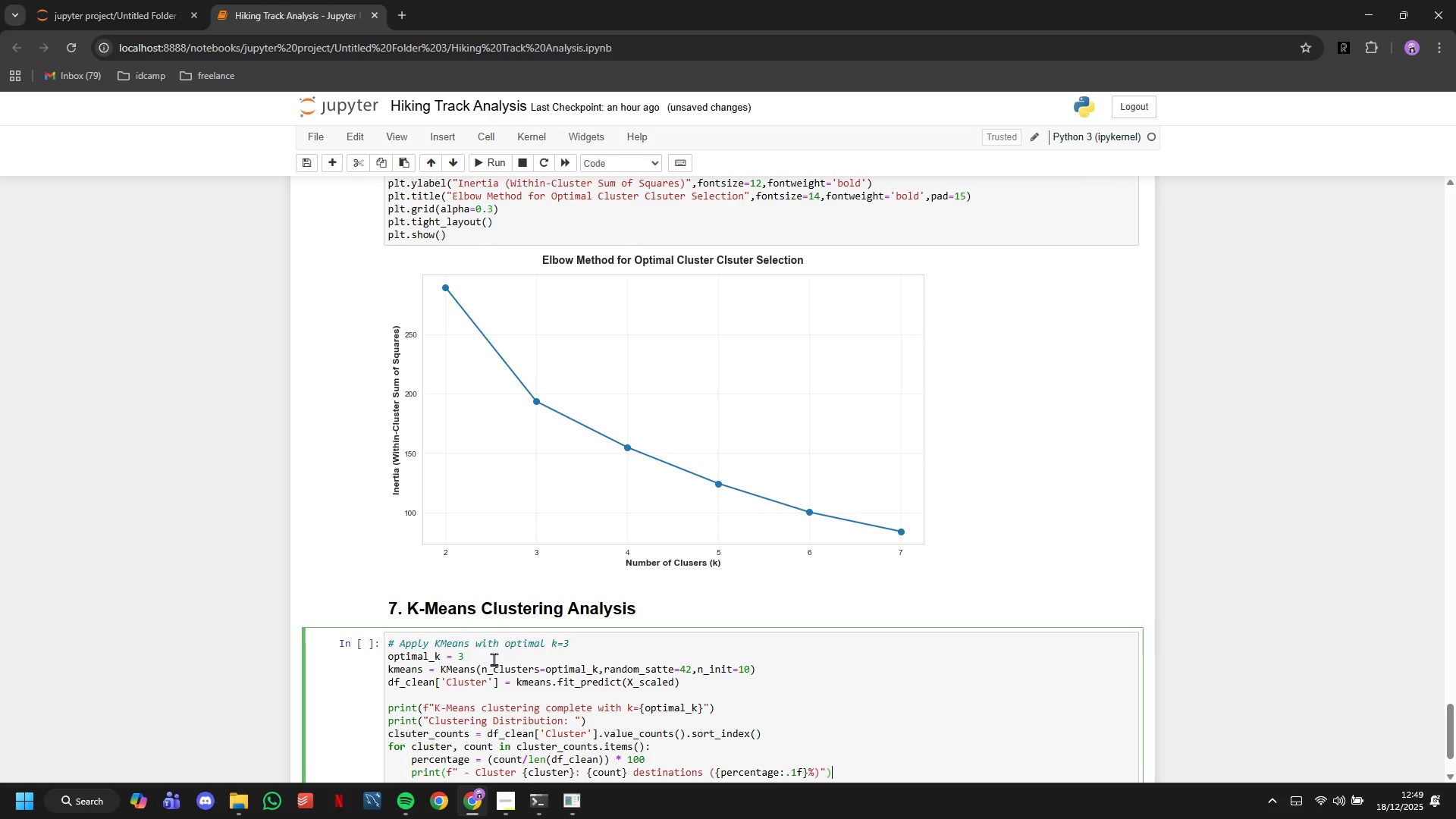 
key(ArrowRight)
 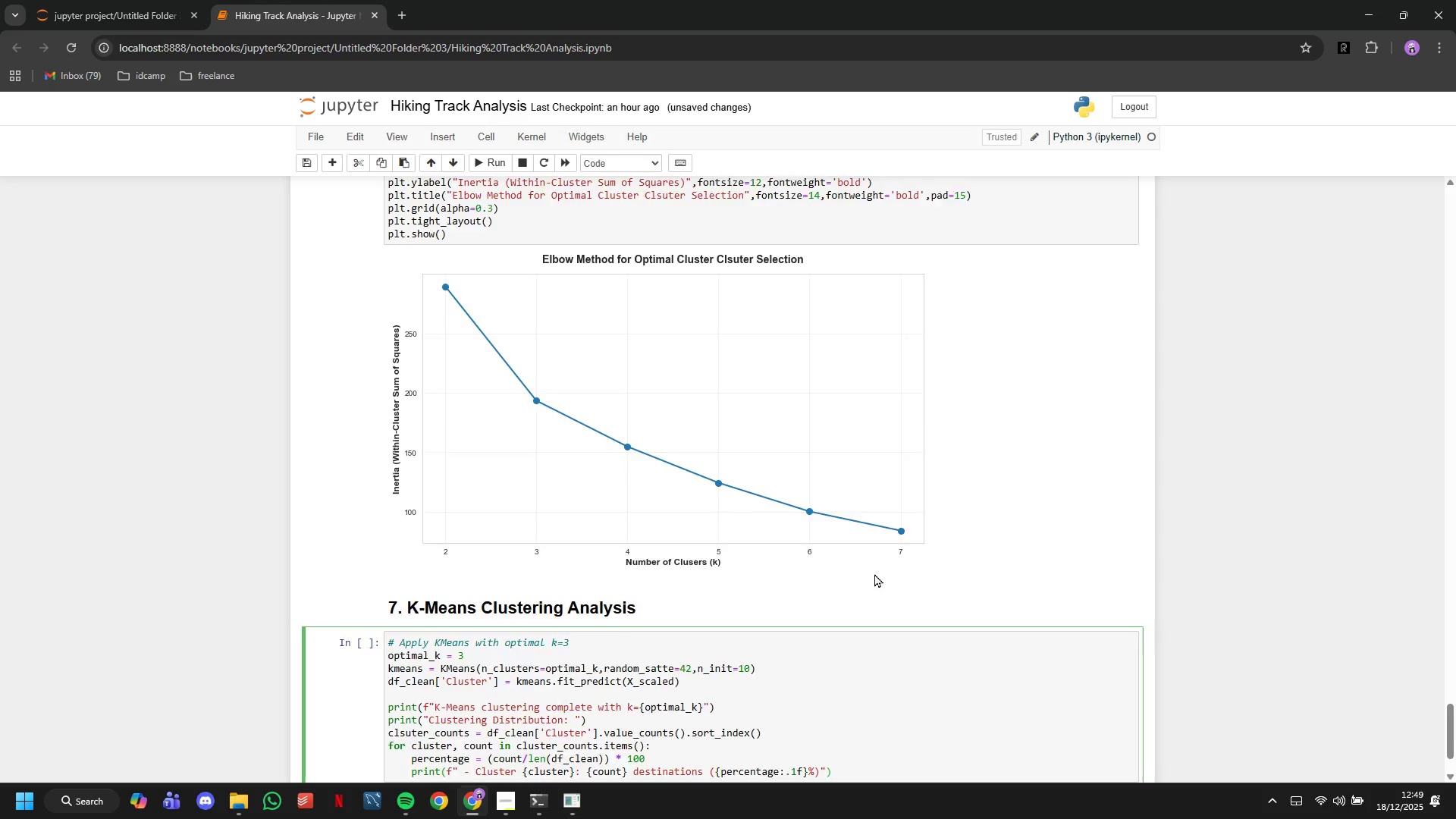 
scroll: coordinate [878, 572], scroll_direction: down, amount: 5.0
 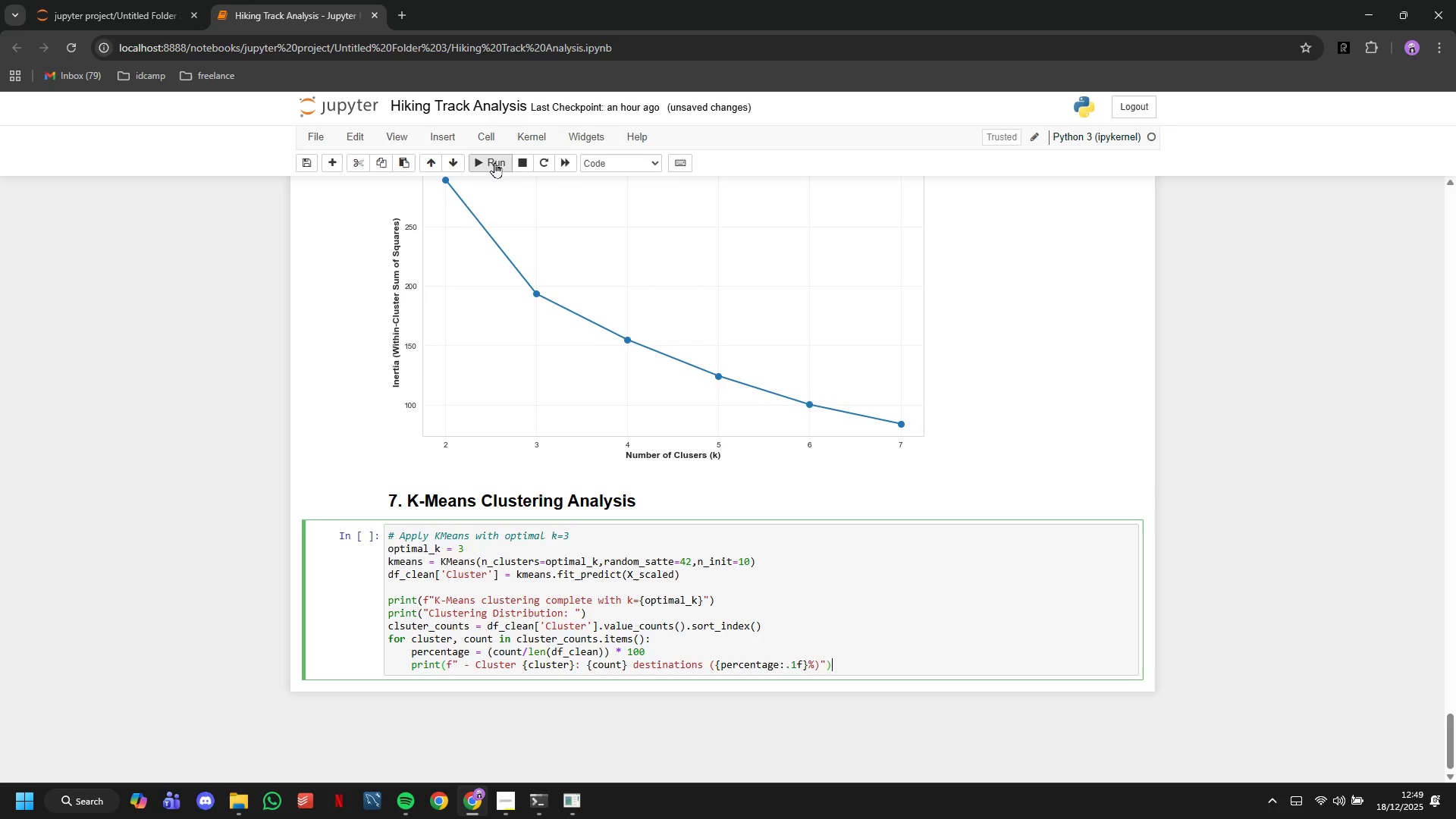 
left_click([494, 162])
 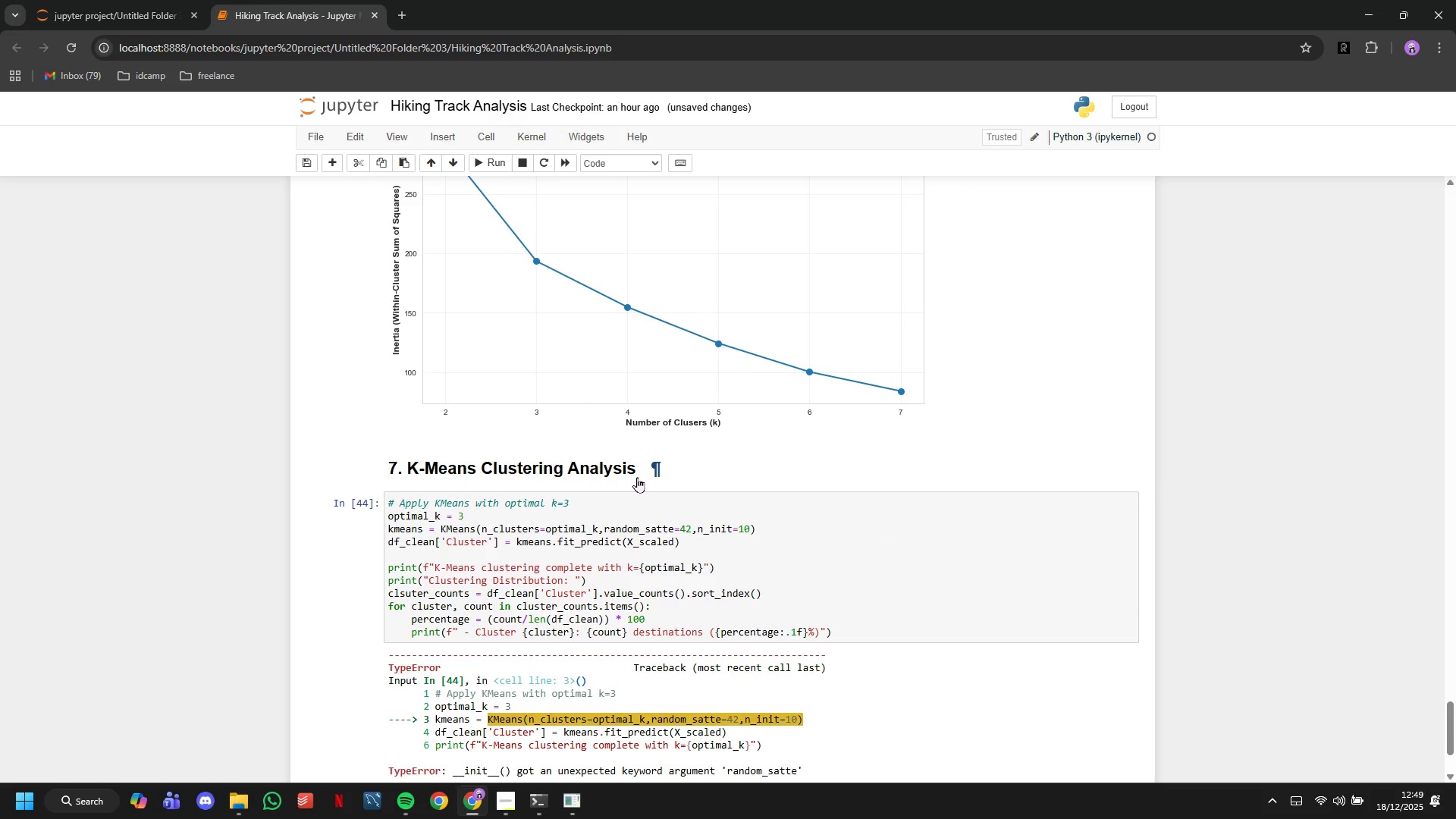 
scroll: coordinate [637, 477], scroll_direction: down, amount: 3.0
 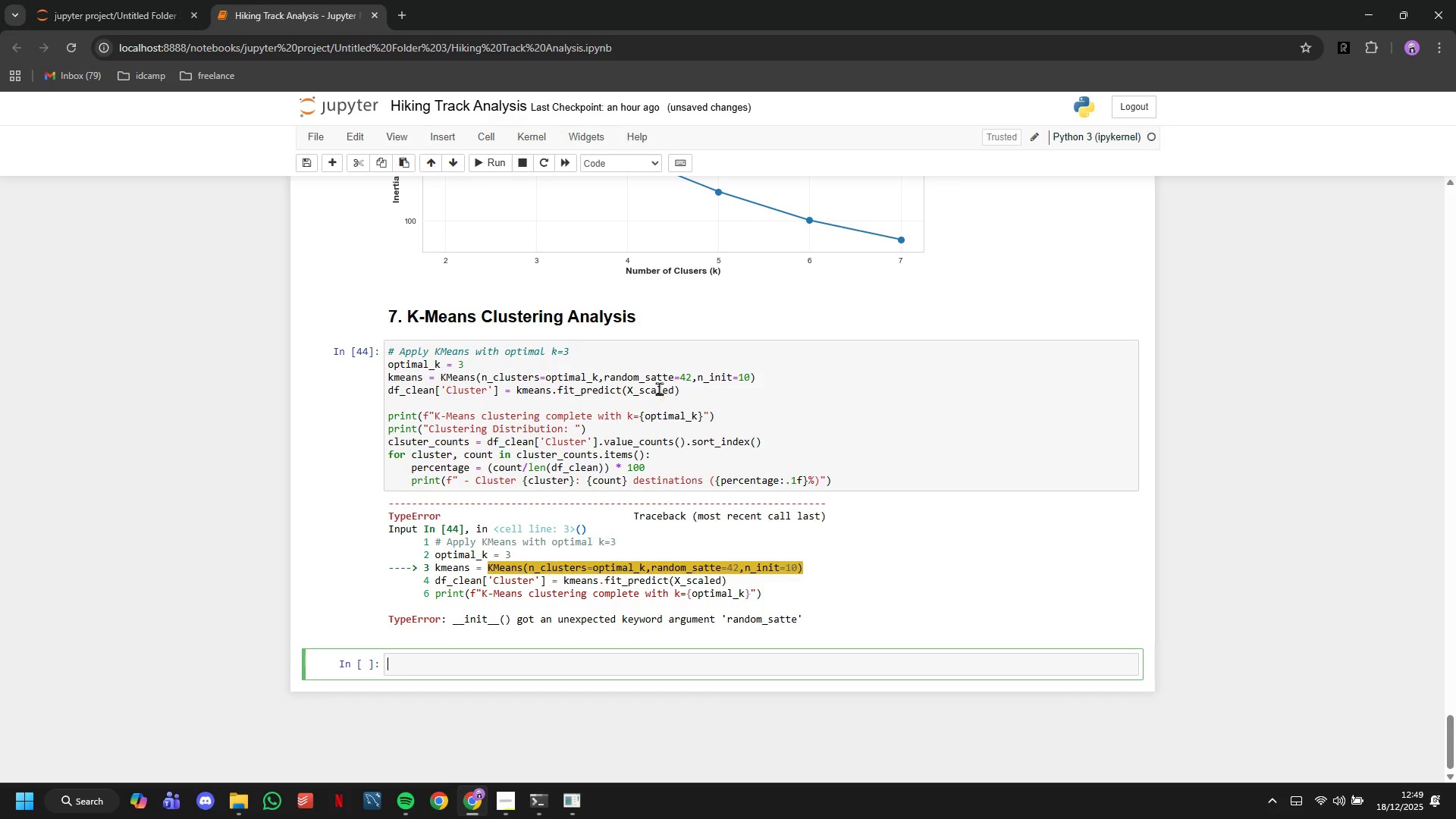 
left_click([657, 375])
 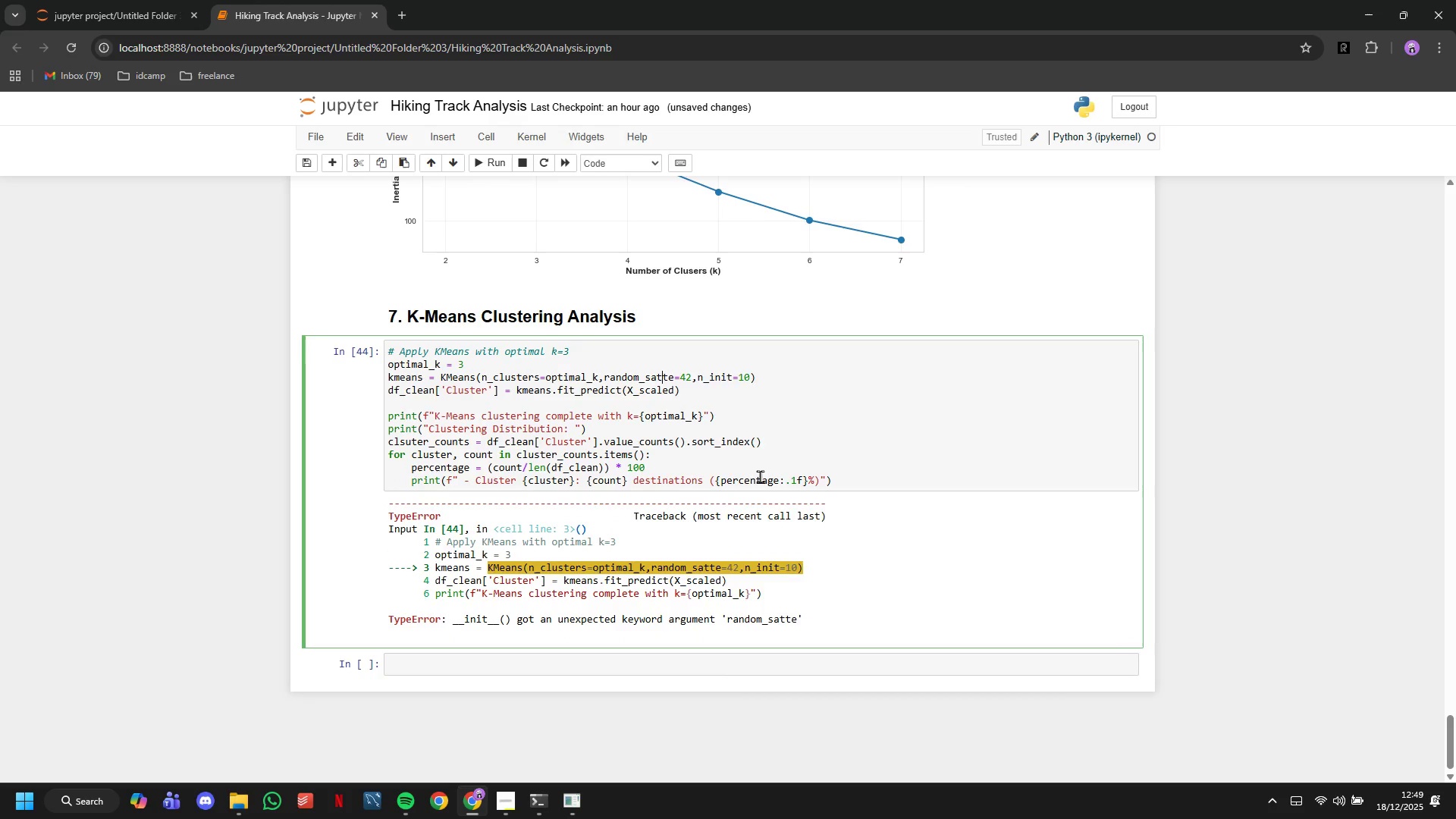 
key(ArrowRight)
 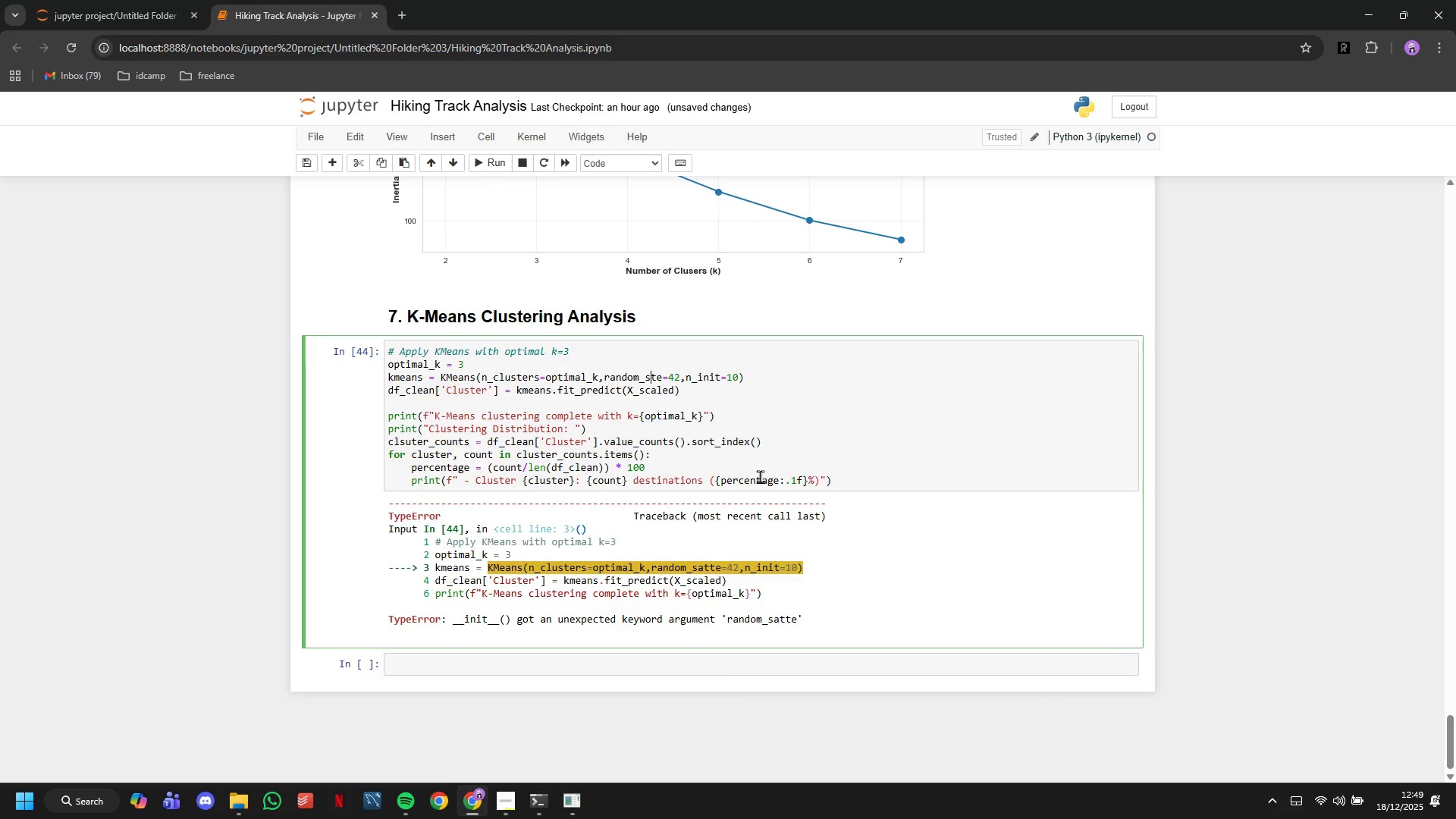 
key(Backspace)
key(Backspace)
type(ta)
 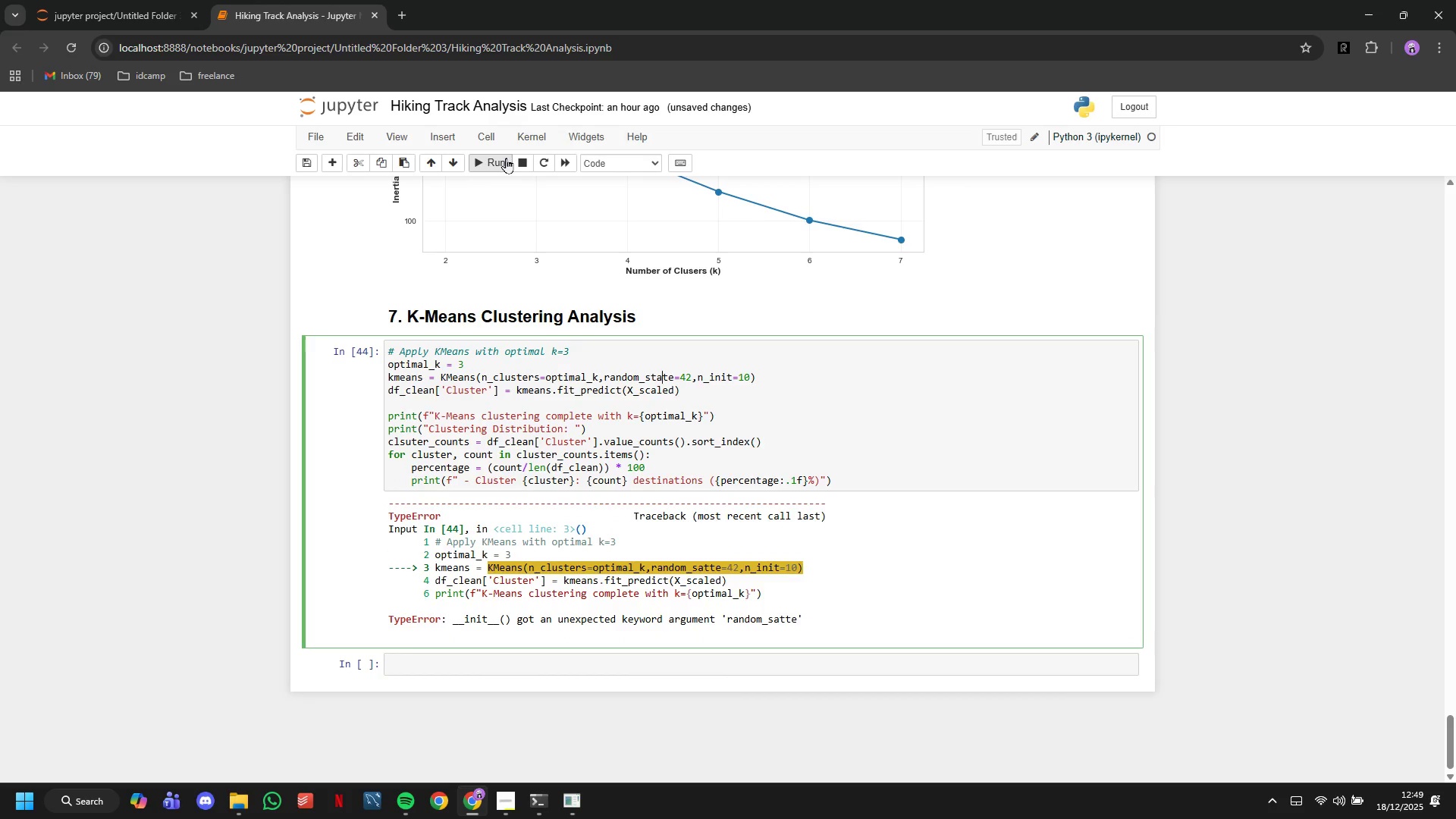 
left_click([506, 158])
 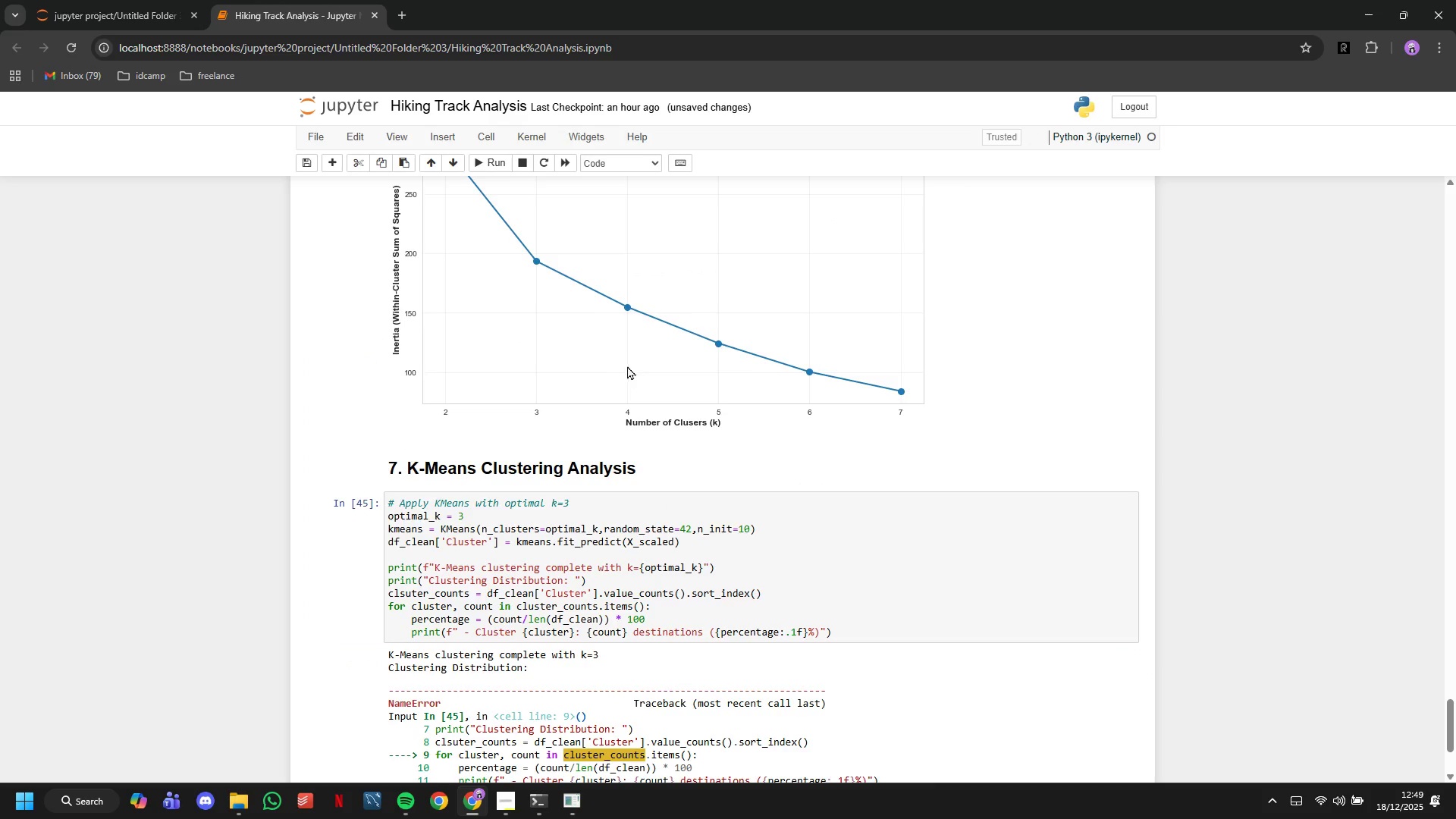 
scroll: coordinate [629, 375], scroll_direction: down, amount: 2.0
 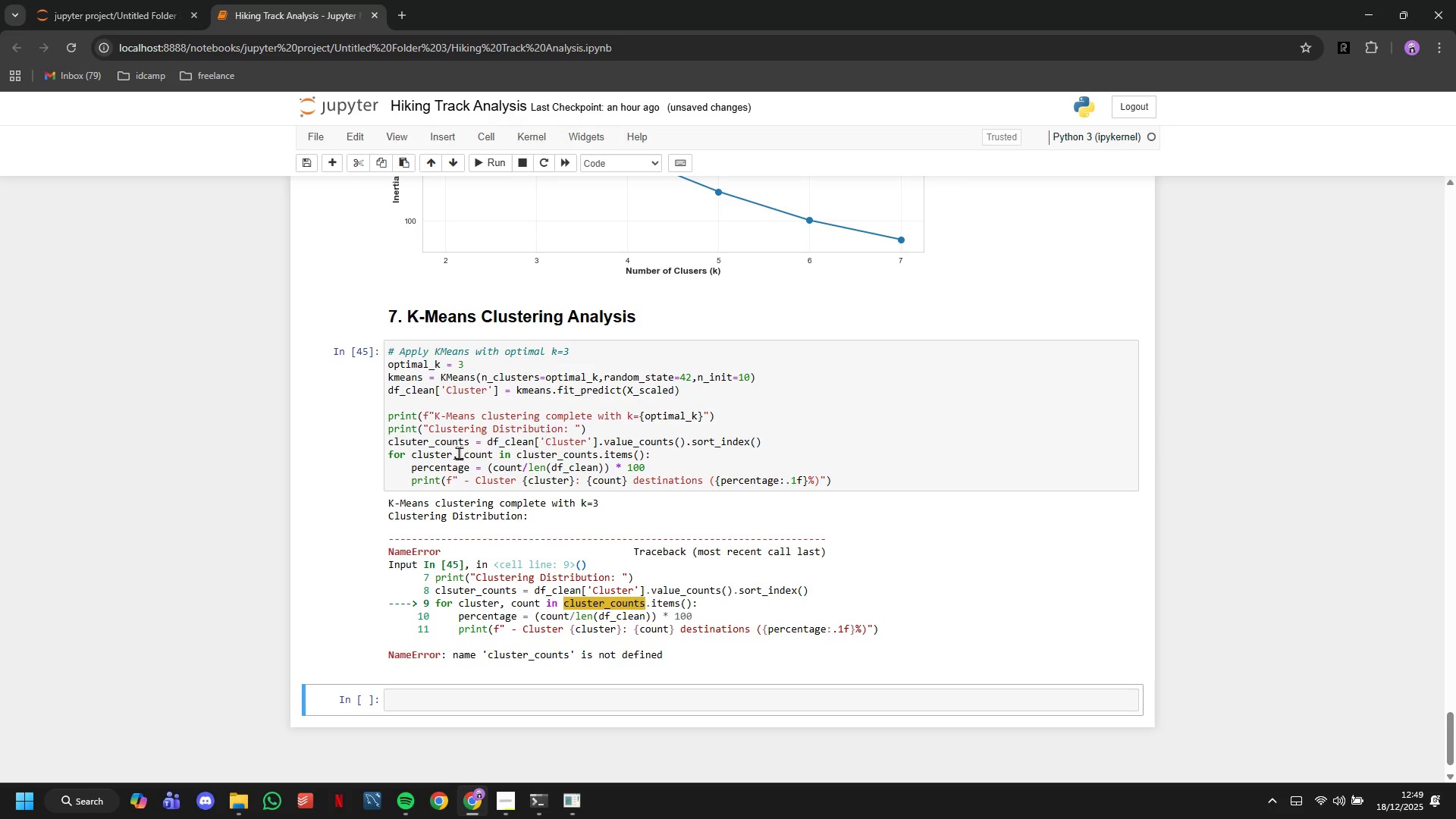 
left_click([406, 438])
 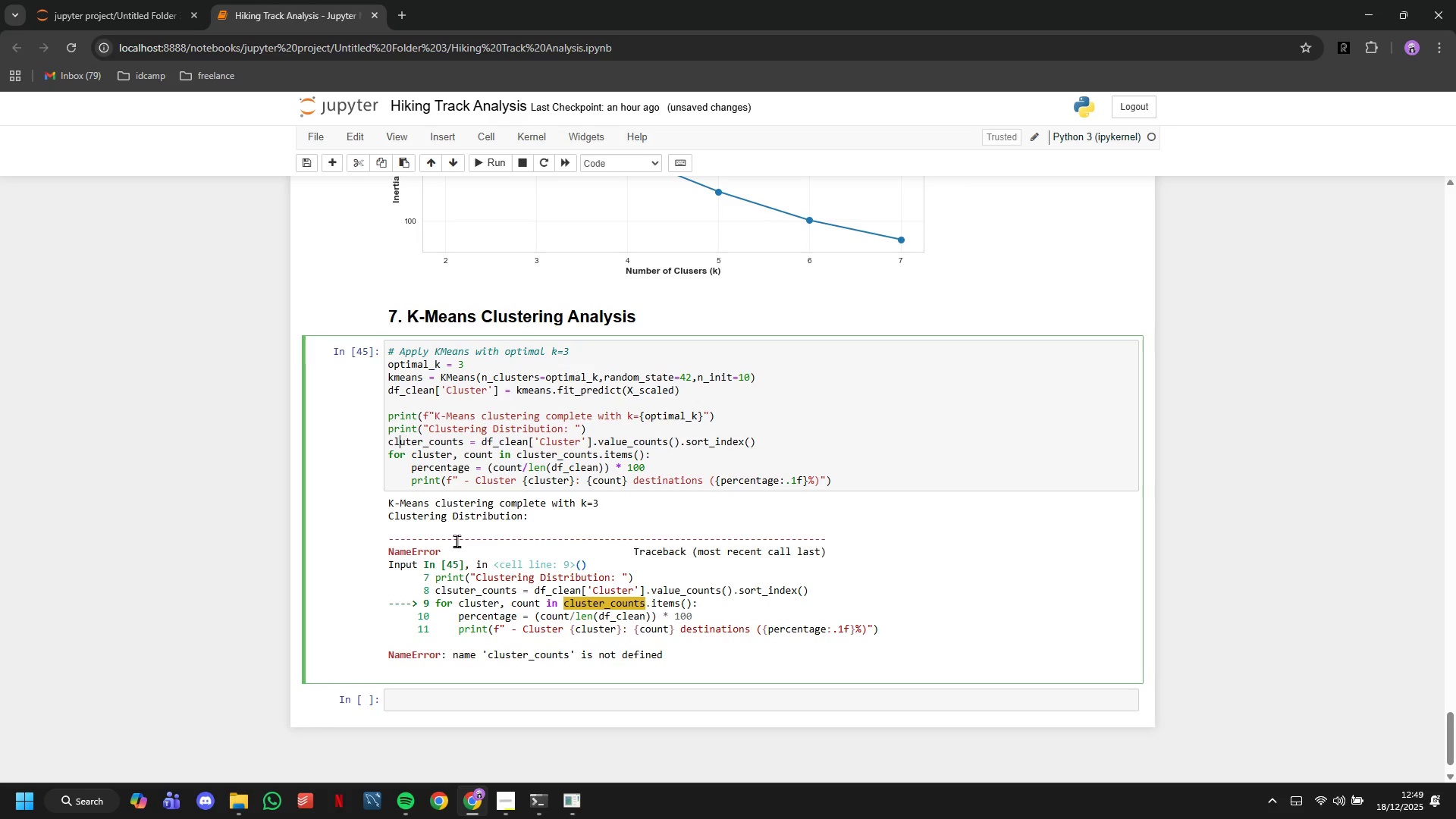 
key(Backspace)
 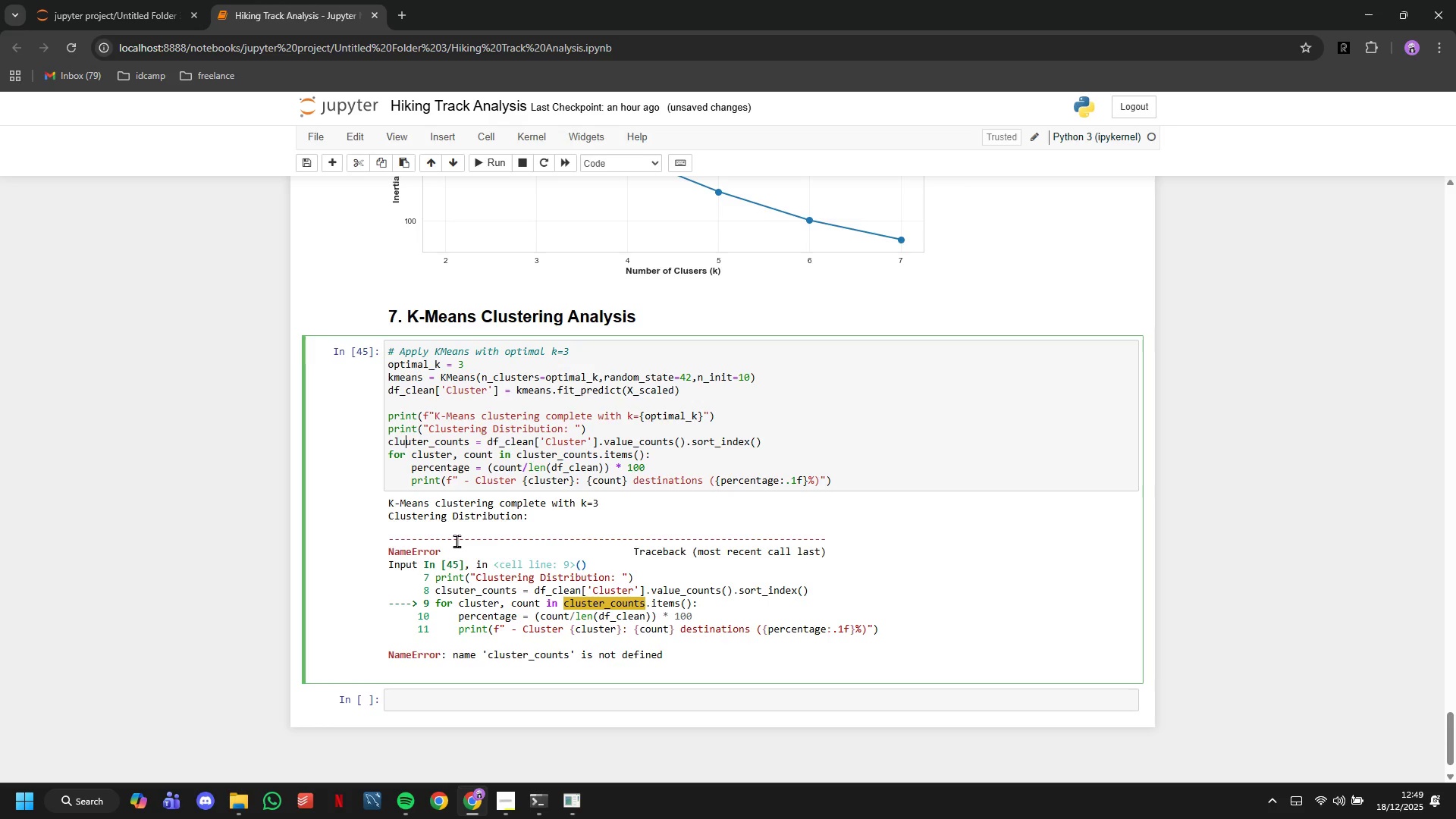 
key(U)
 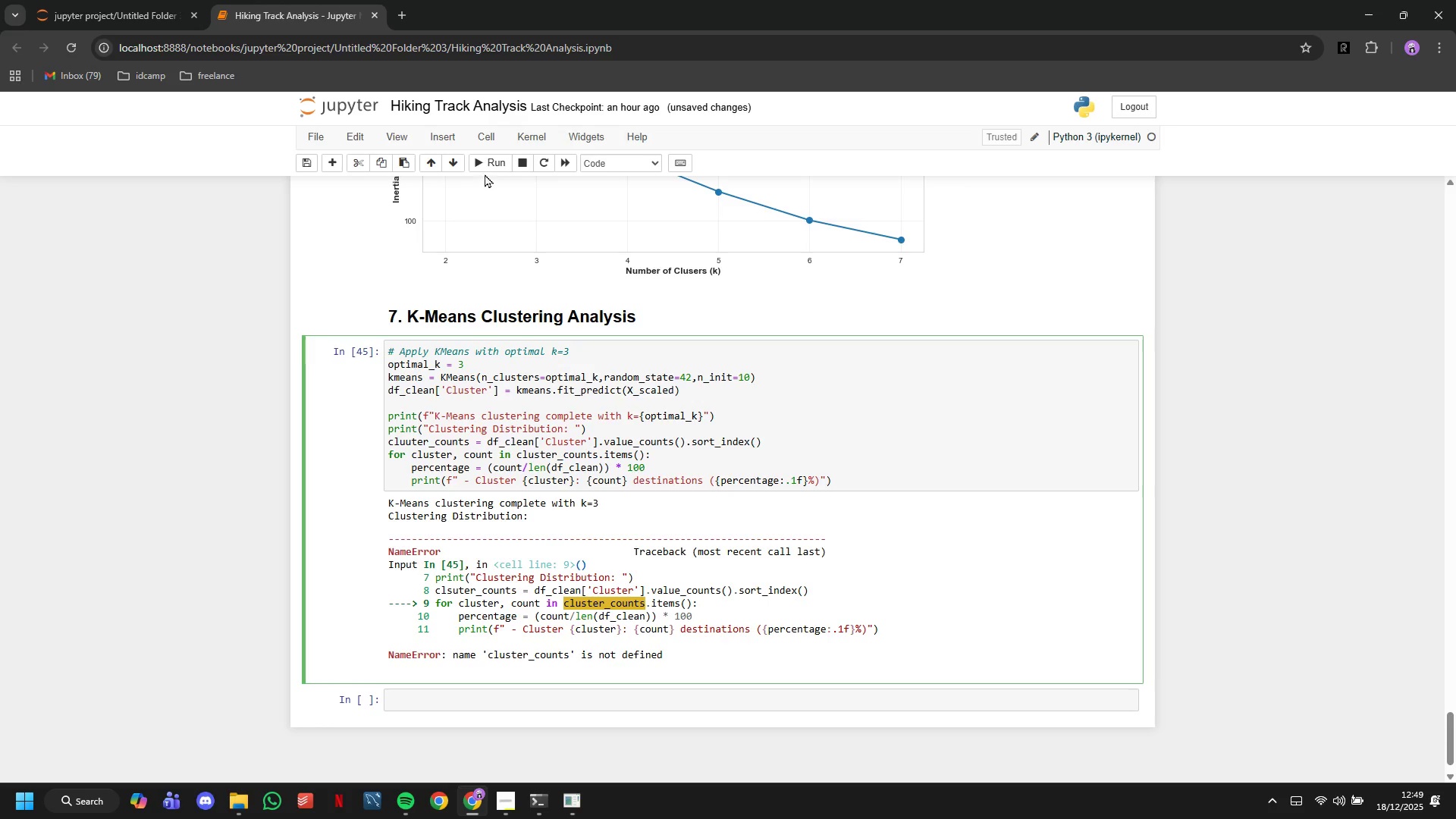 
left_click([486, 171])
 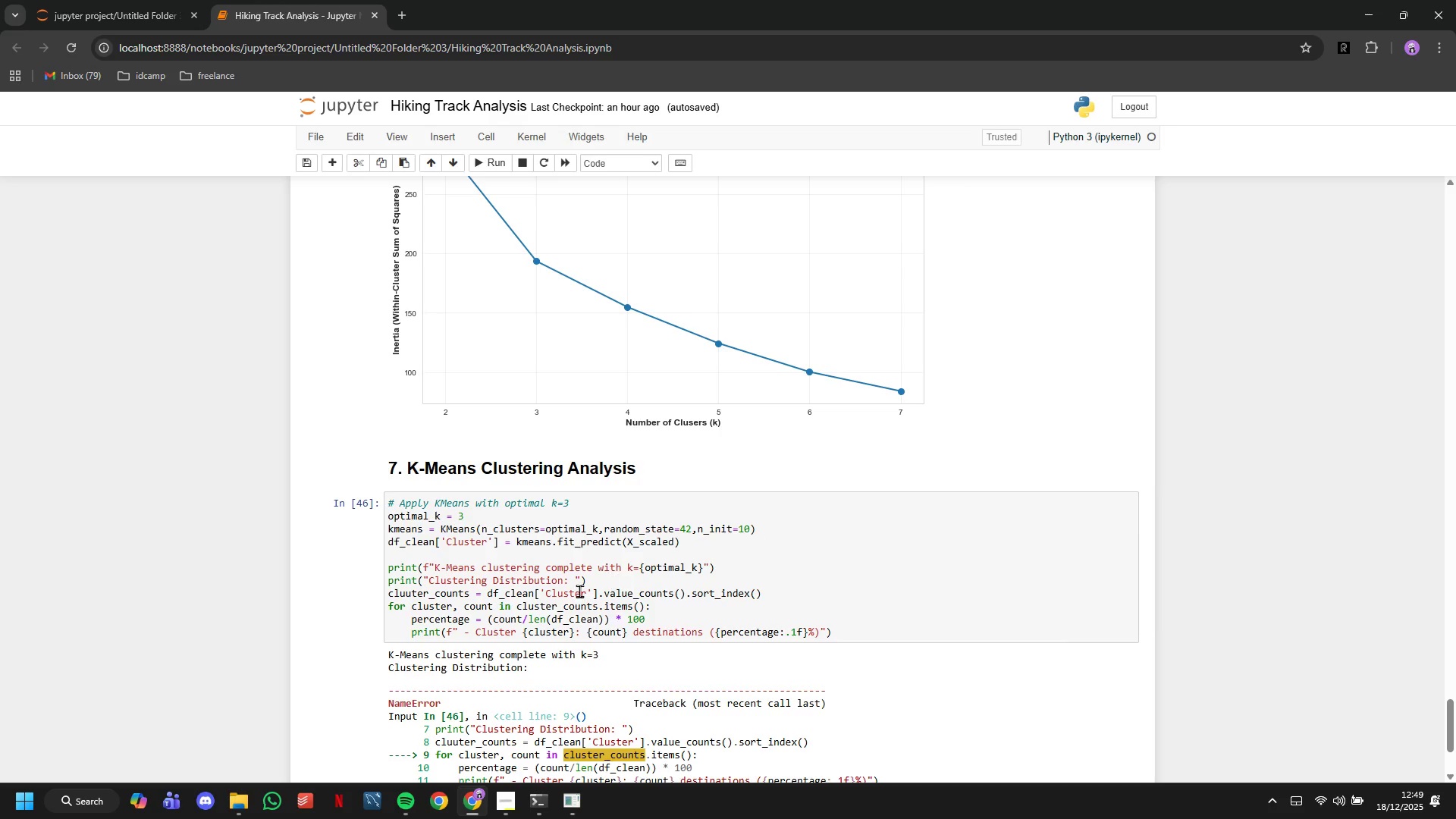 
left_click([402, 592])
 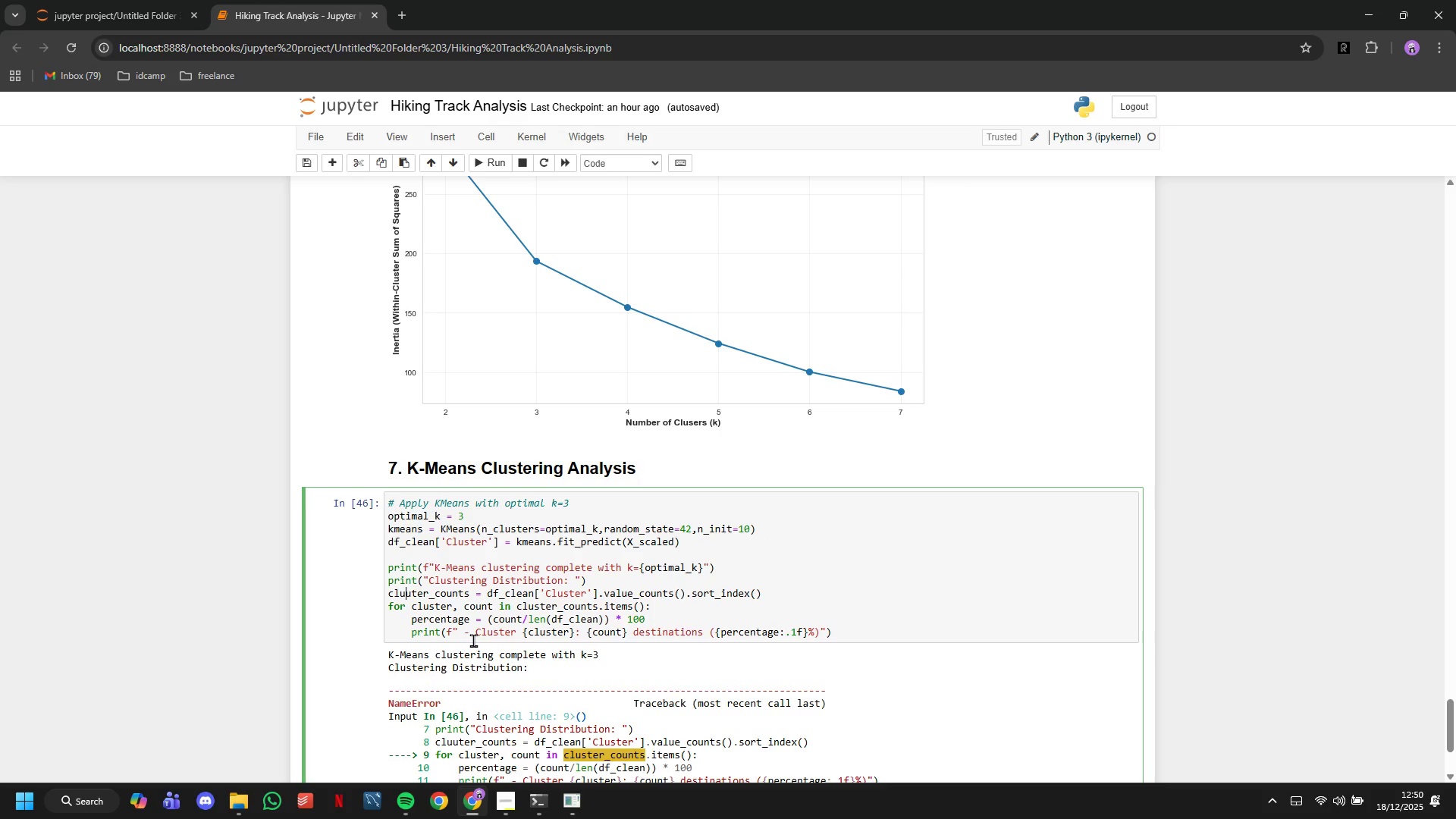 
key(ArrowRight)
 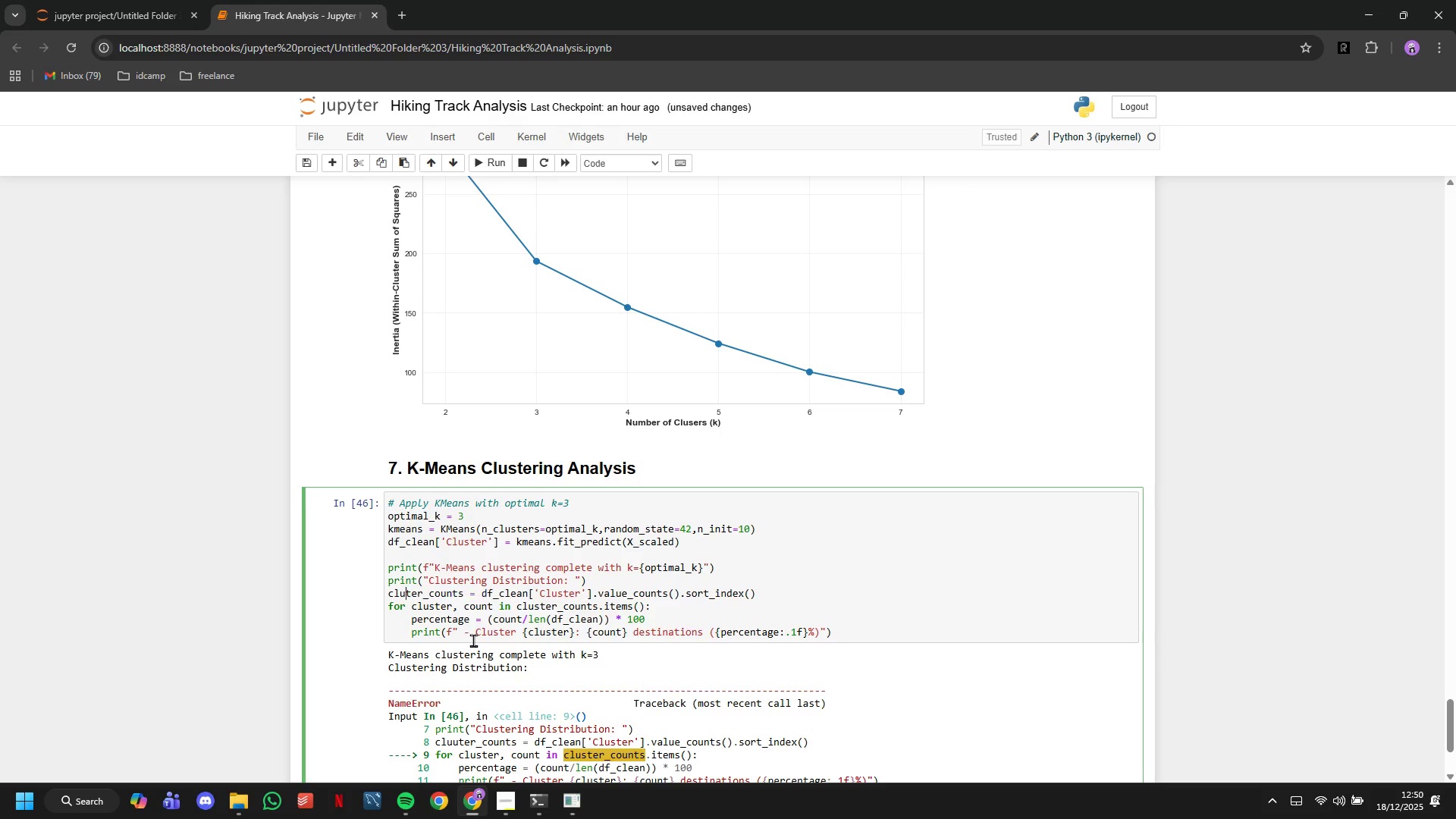 
key(ArrowRight)
 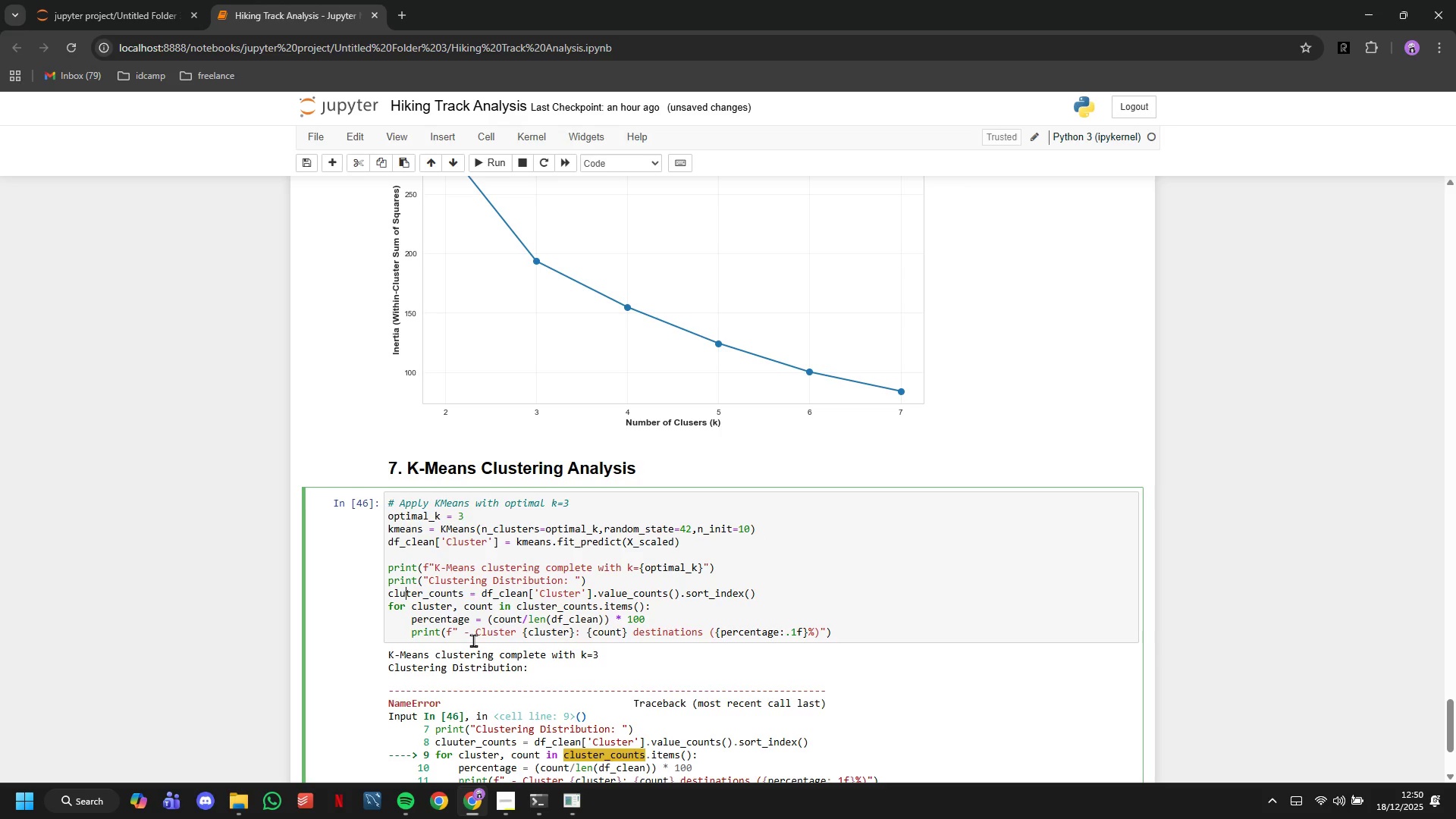 
key(Backspace)
 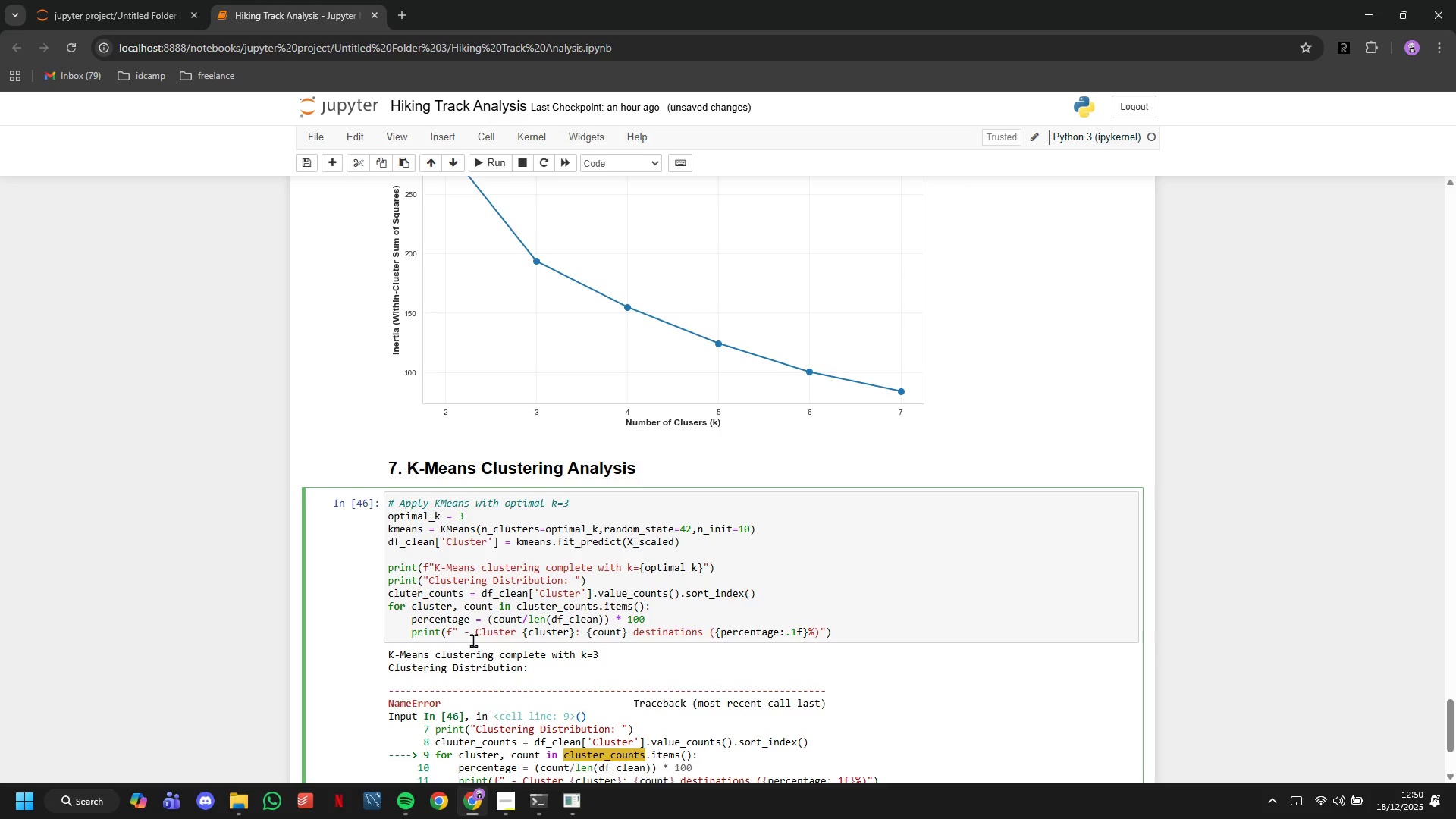 
key(S)
 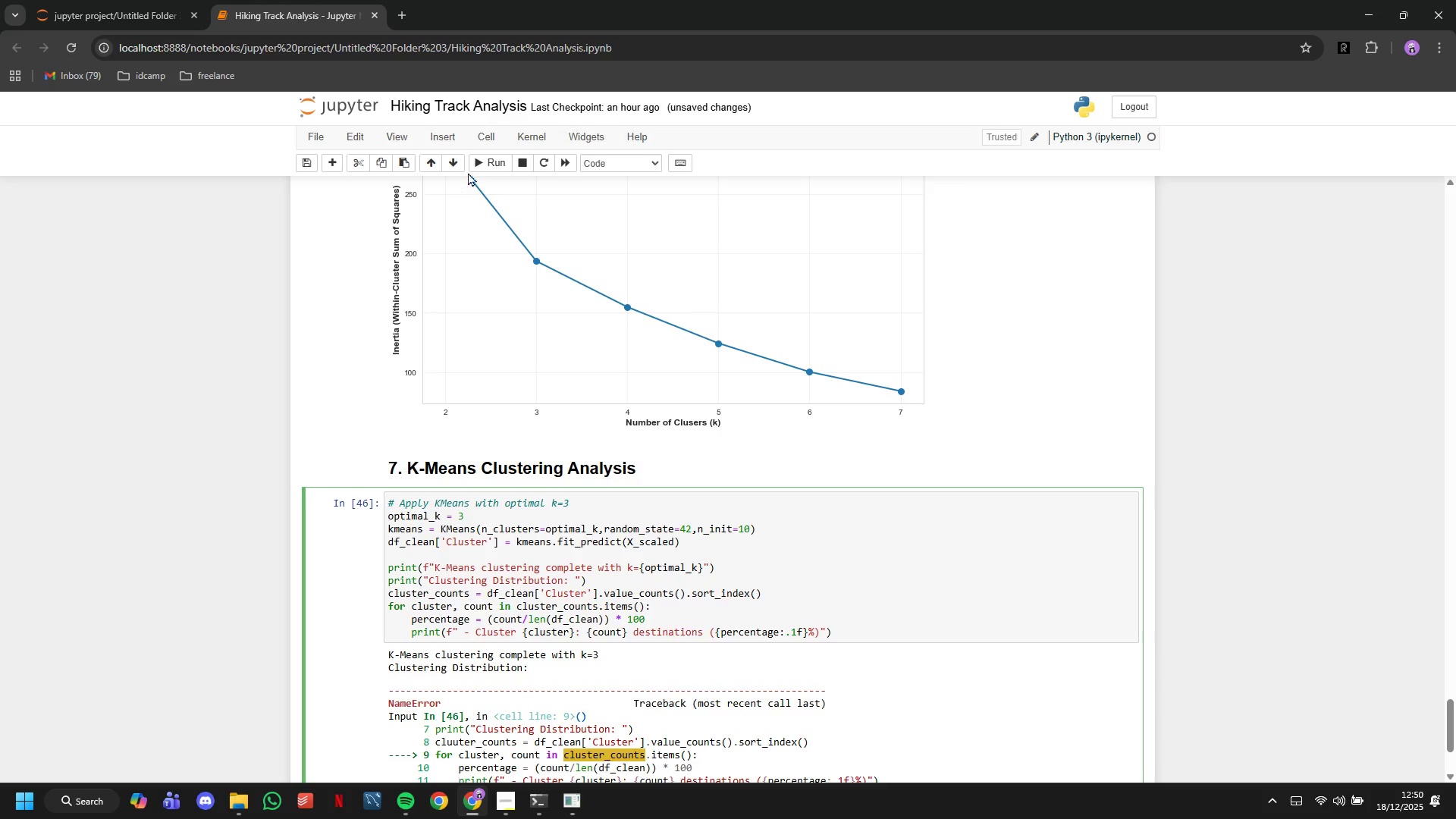 
left_click([478, 168])
 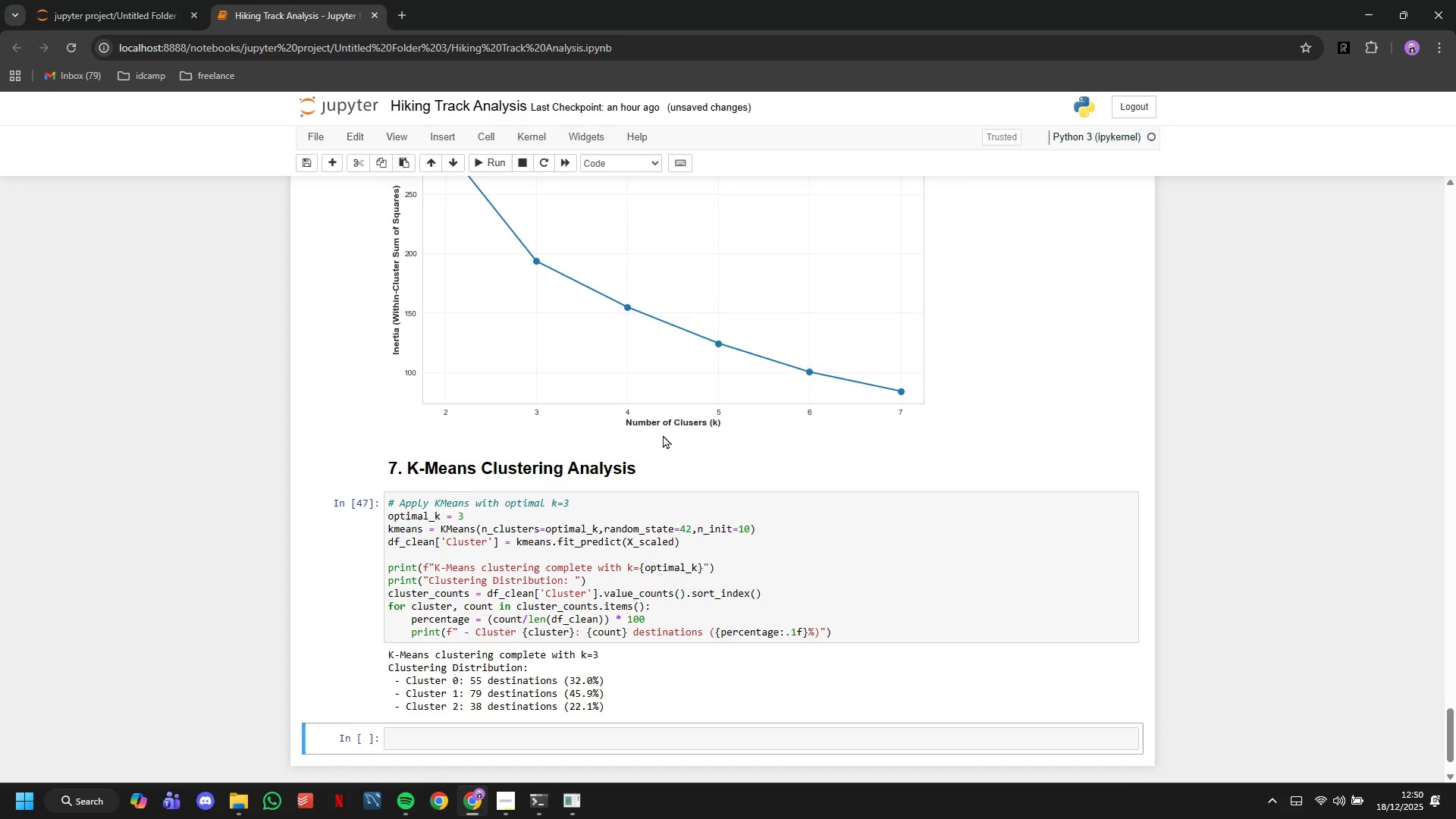 
scroll: coordinate [663, 435], scroll_direction: down, amount: 3.0
 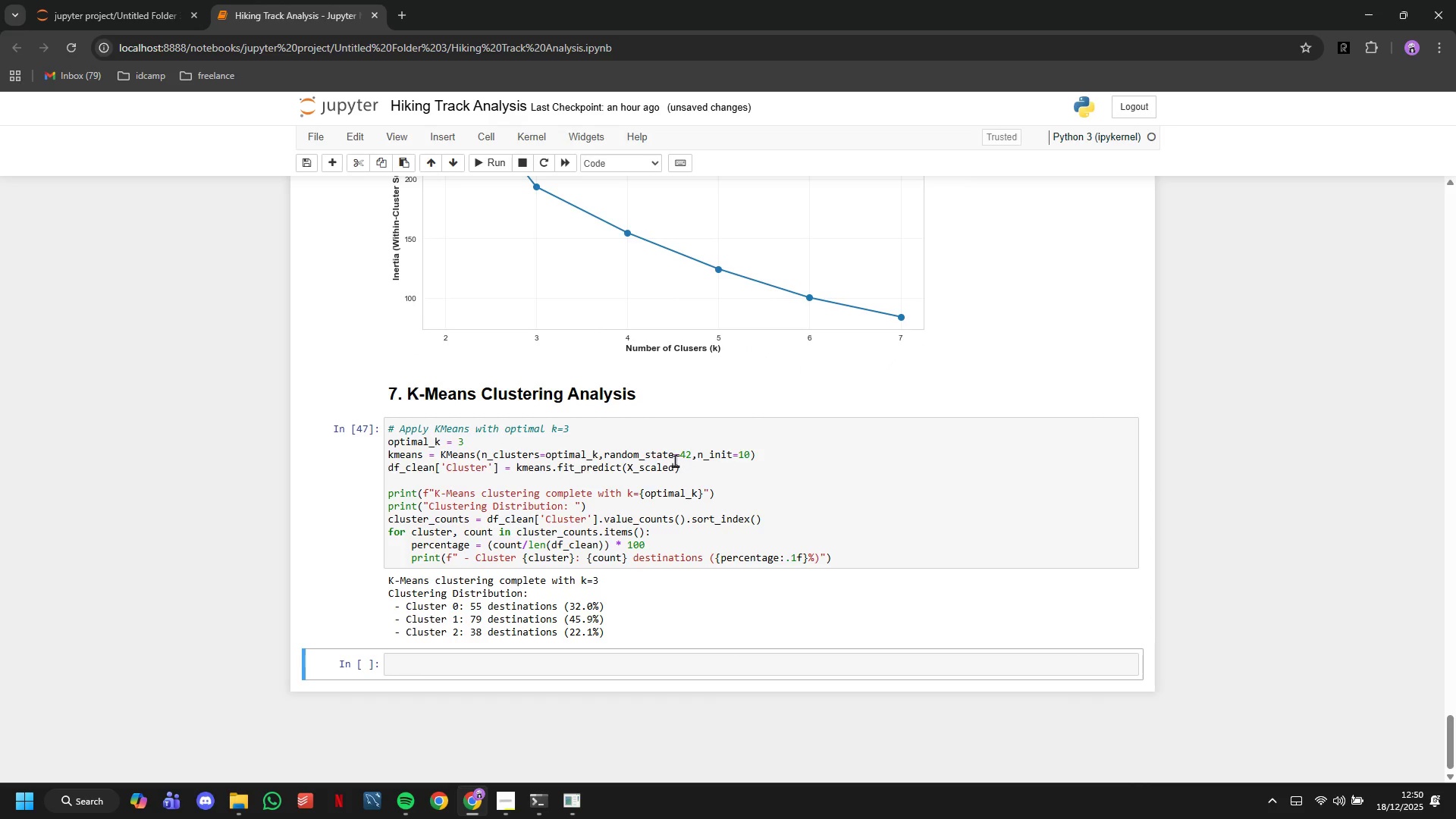 
wait(22.9)
 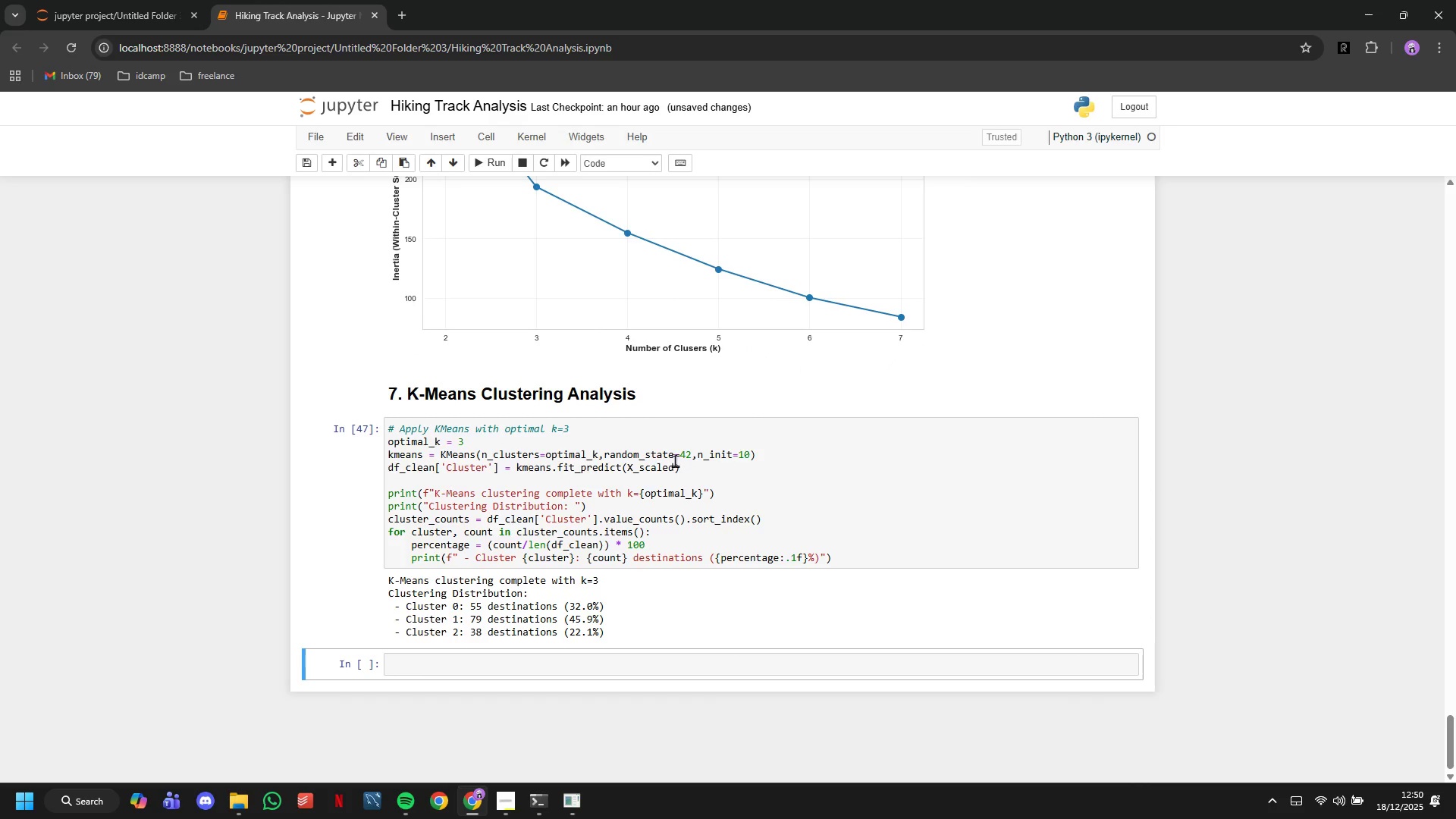 
left_click([607, 160])
 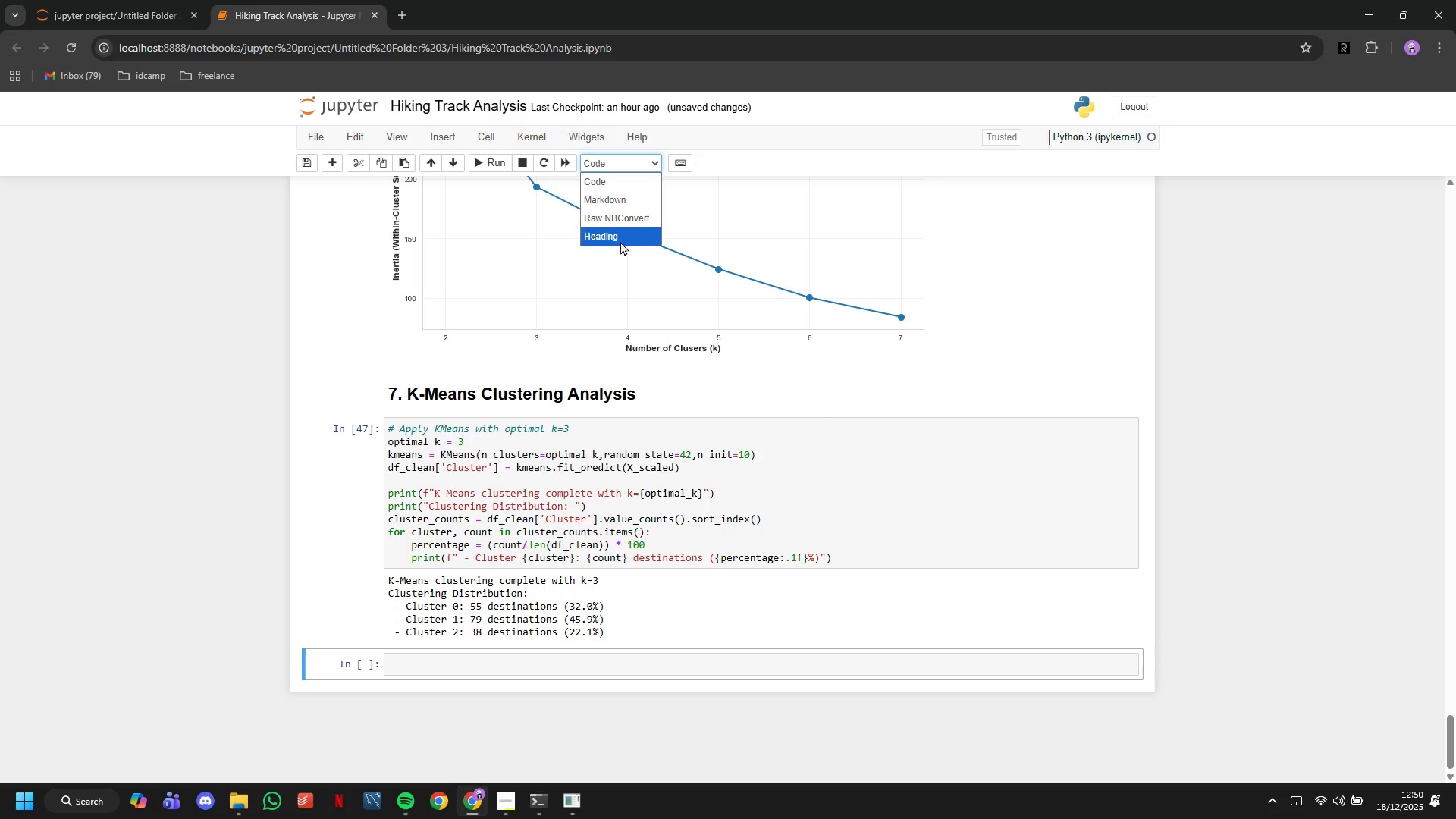 
left_click([620, 241])
 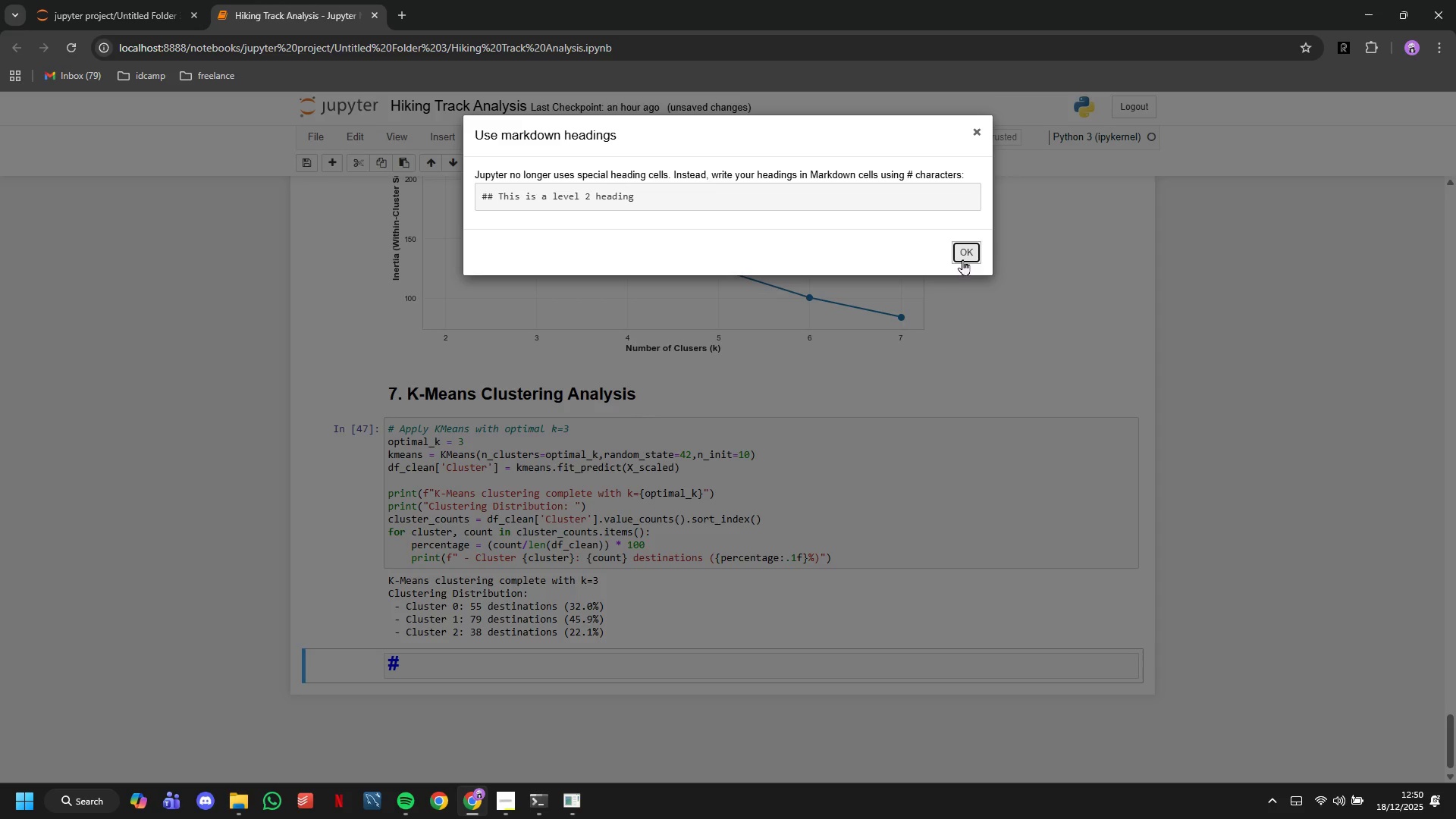 
left_click([962, 259])
 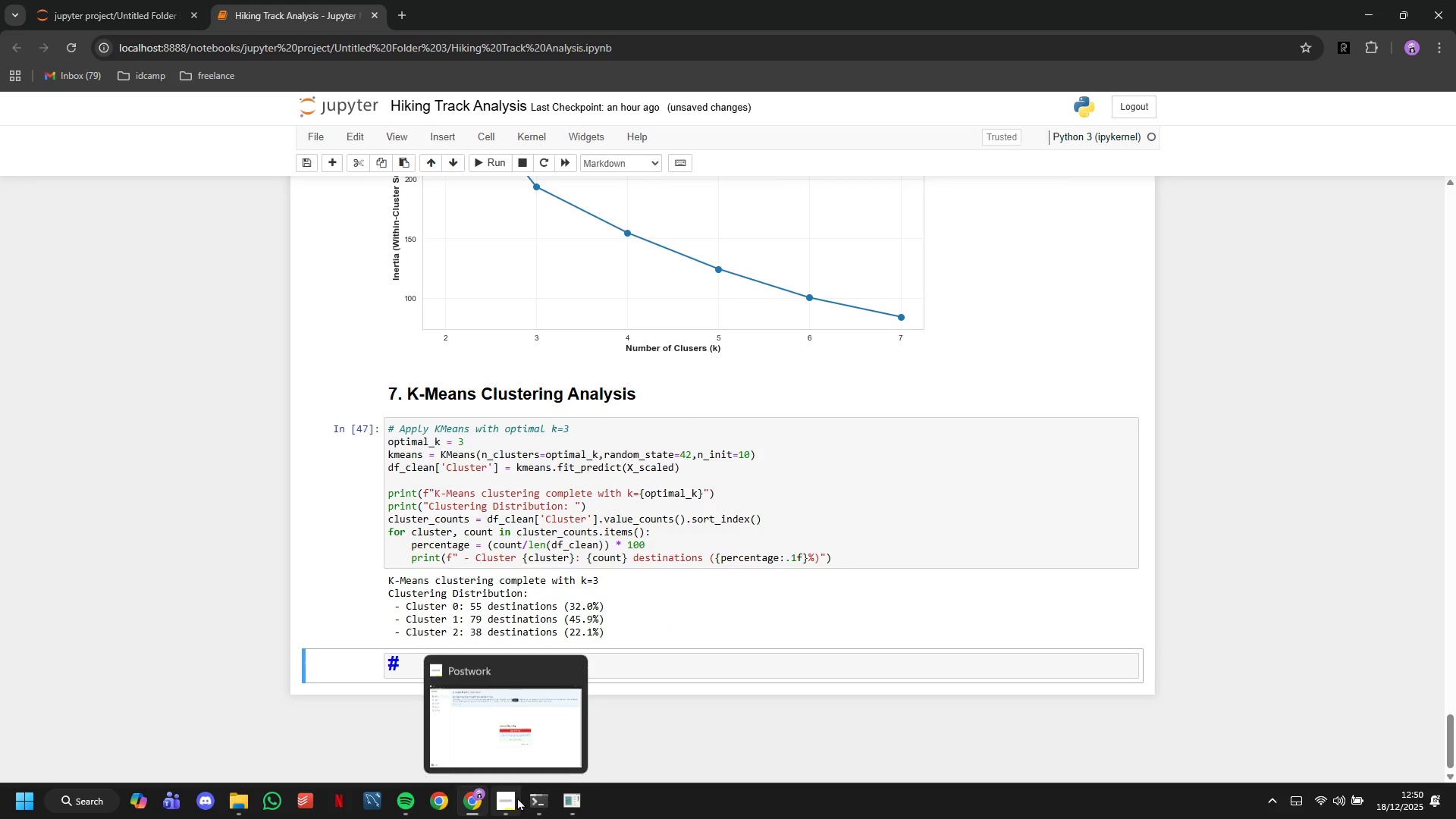 
left_click([500, 739])